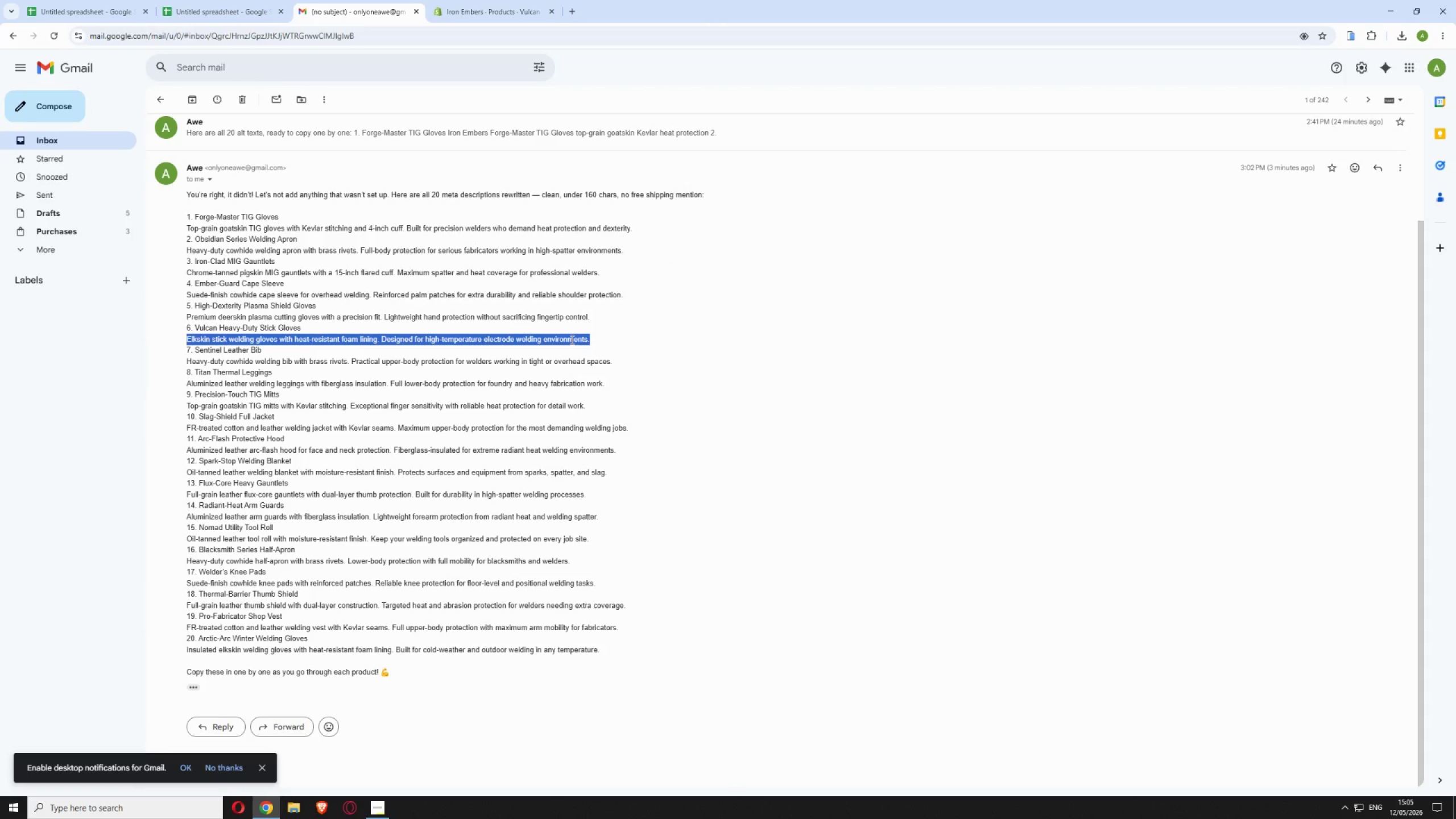 
right_click([571, 340])
 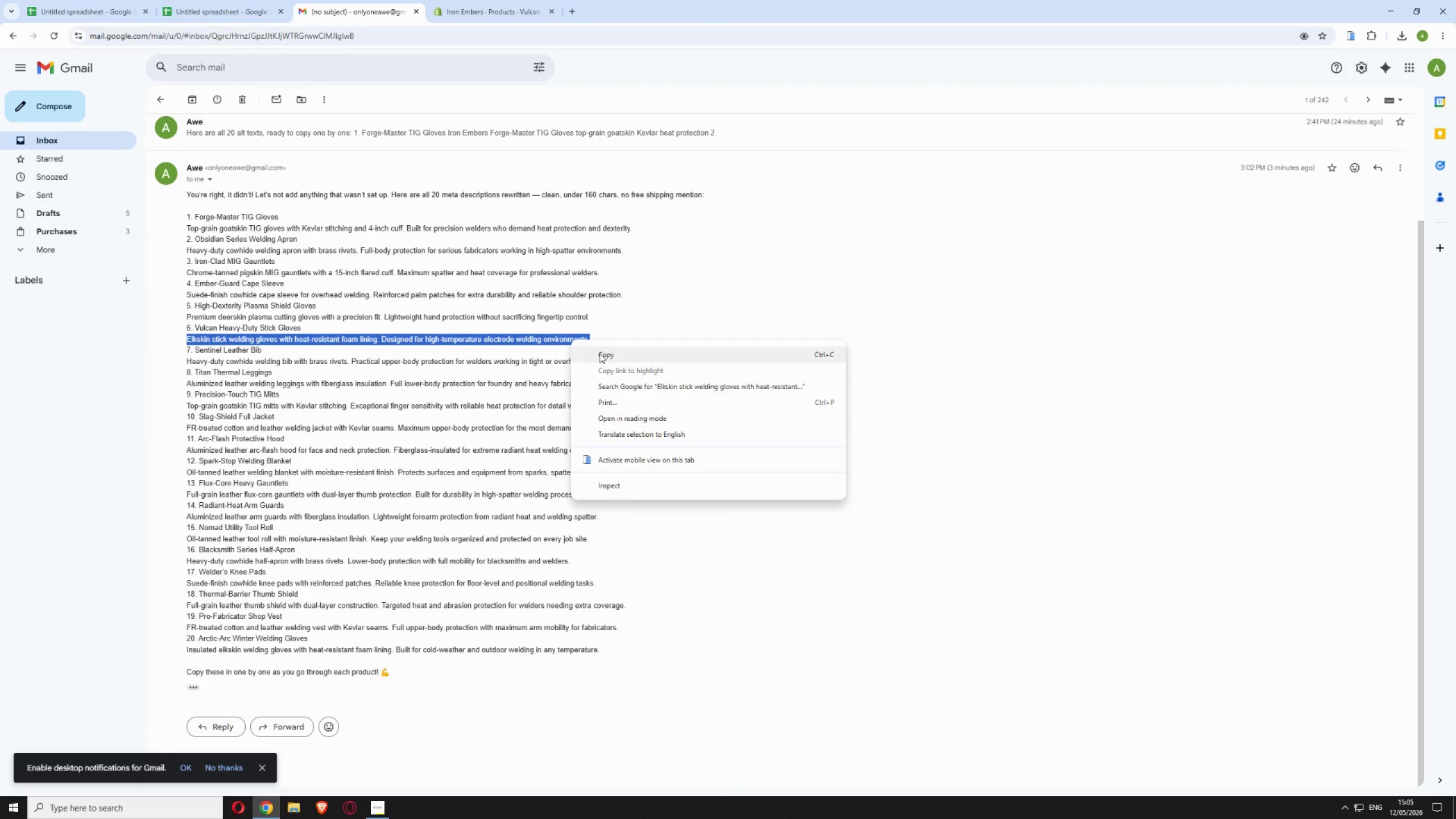 
left_click([599, 353])
 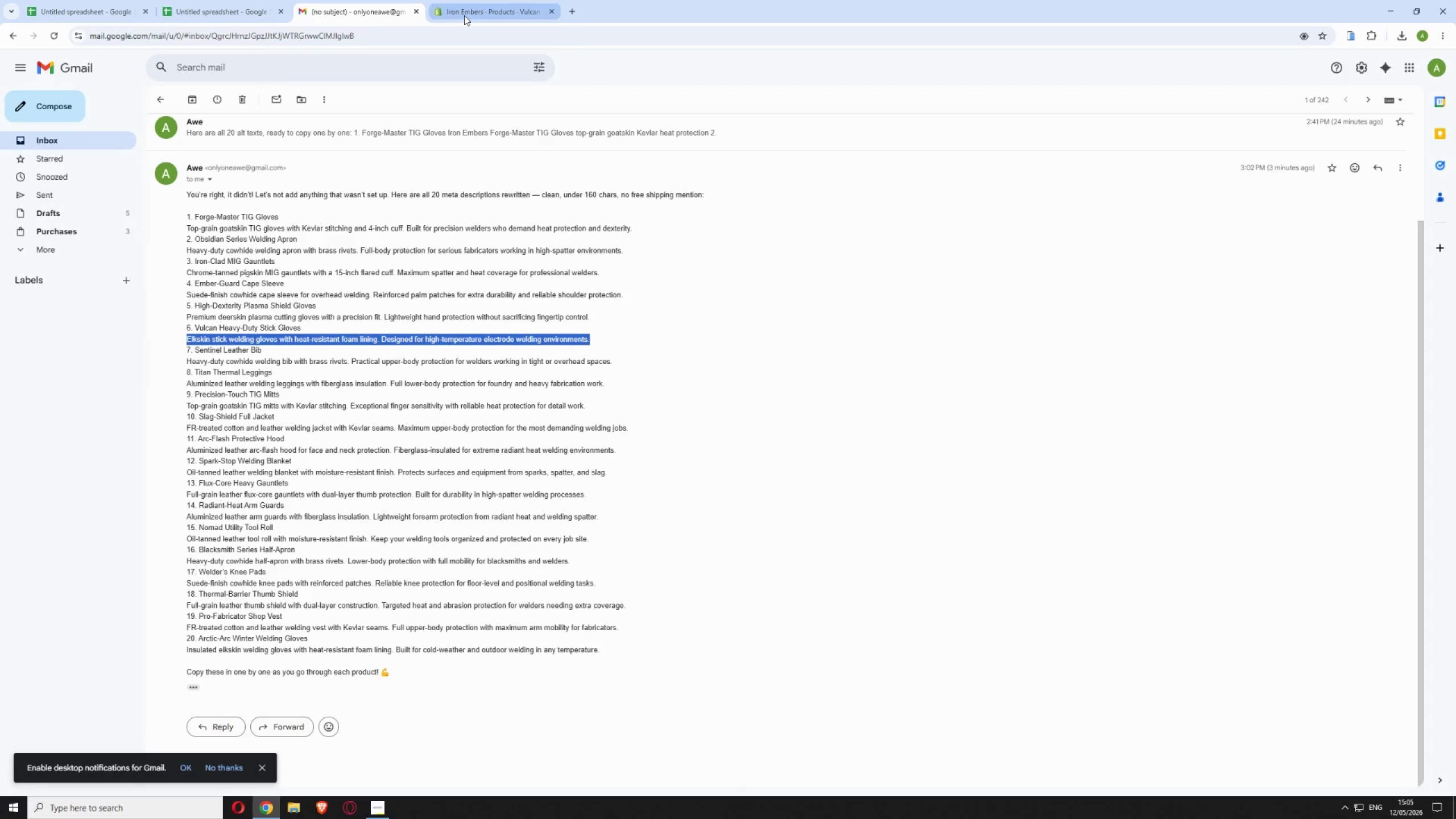 
left_click([465, 15])
 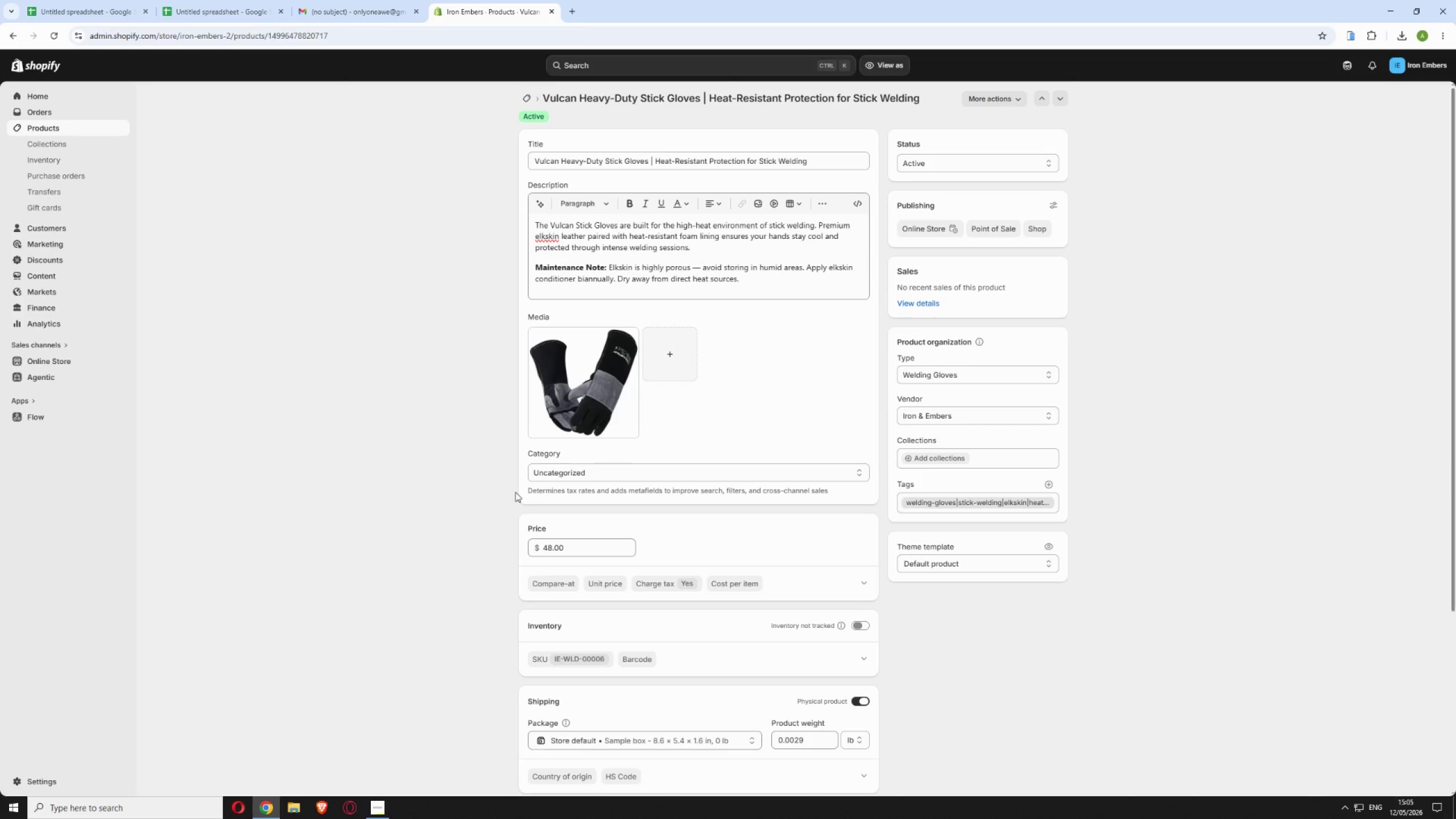 
scroll: coordinate [552, 503], scroll_direction: down, amount: 7.0
 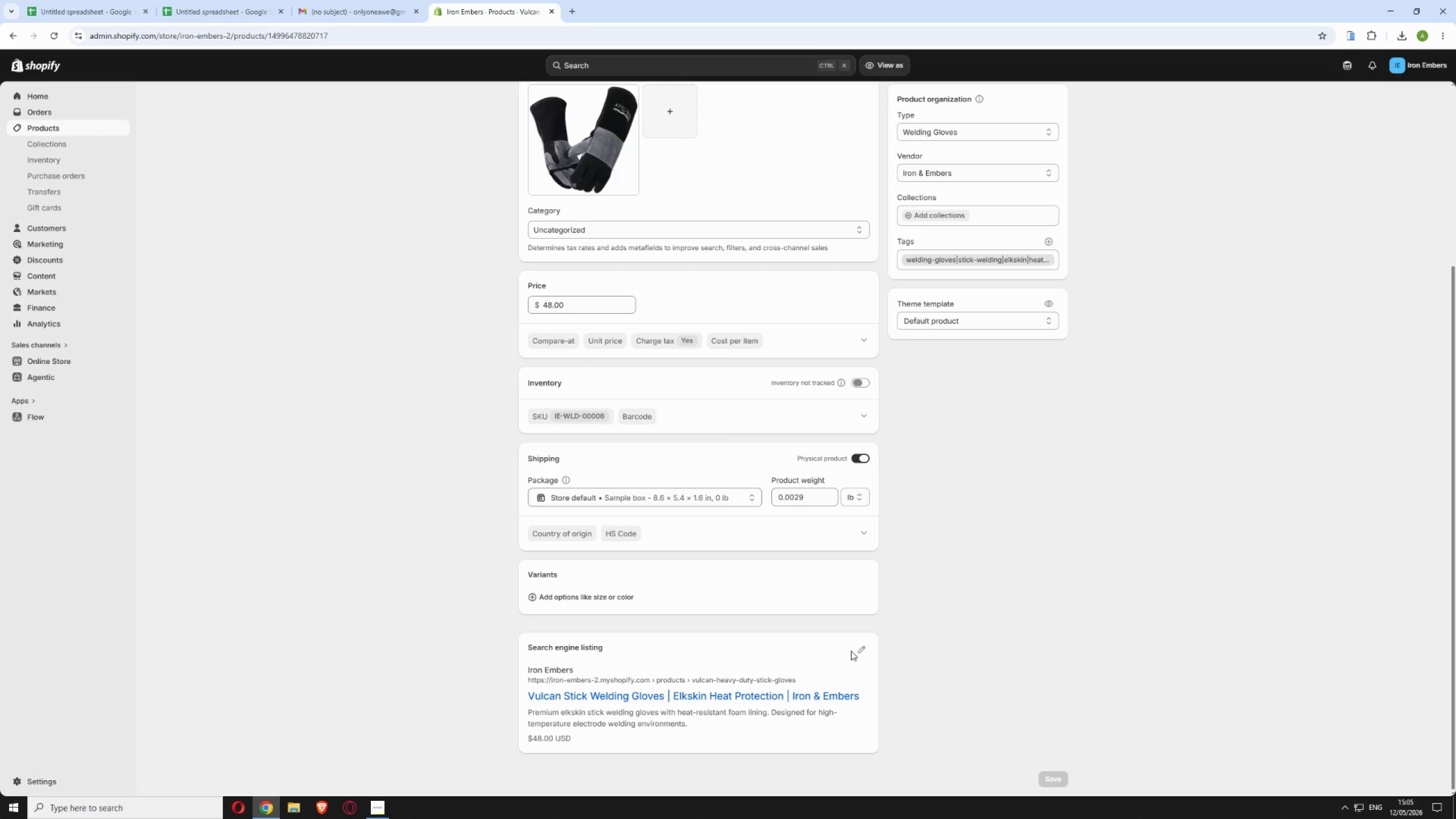 
left_click([852, 650])
 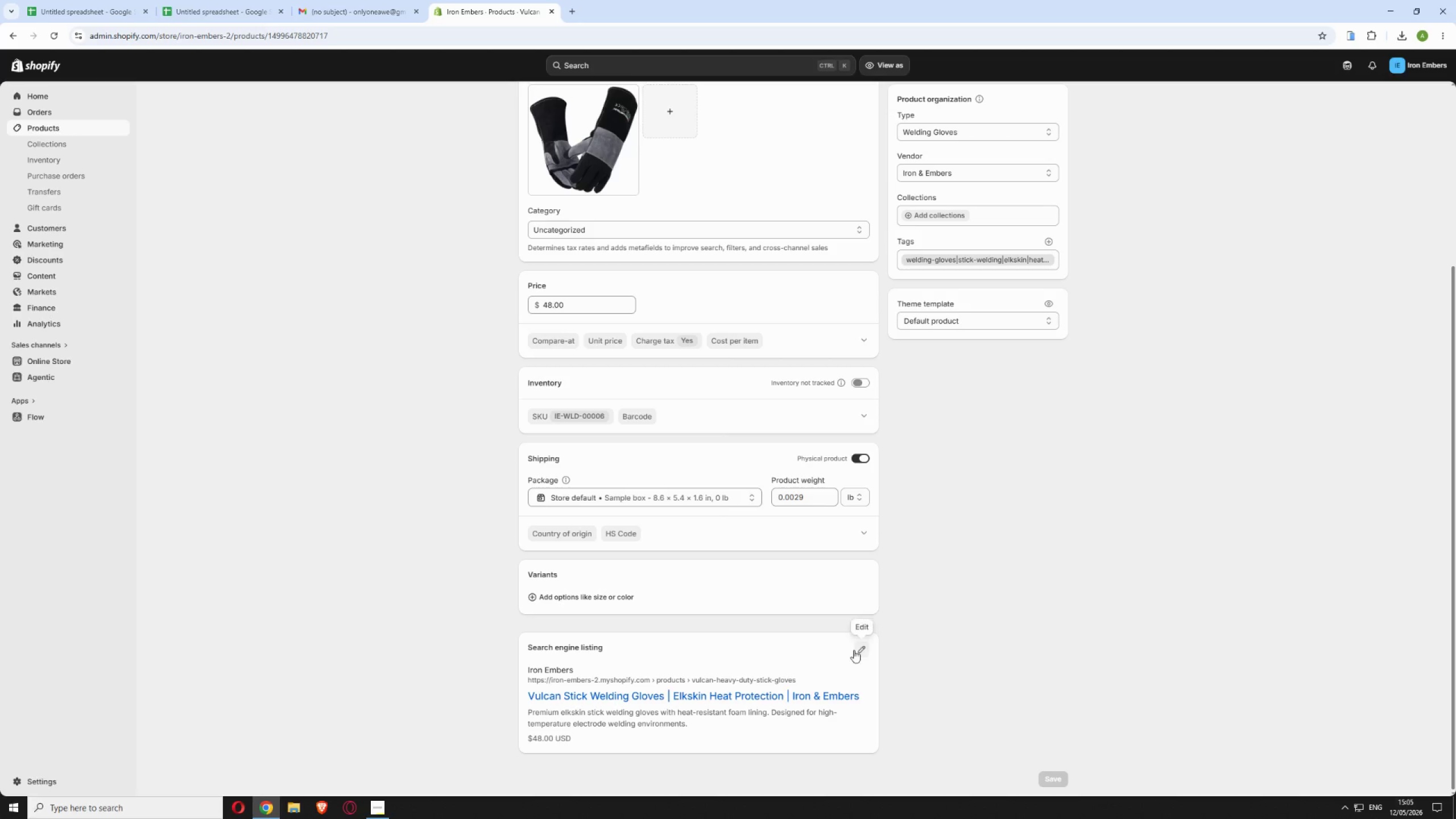 
left_click([854, 650])
 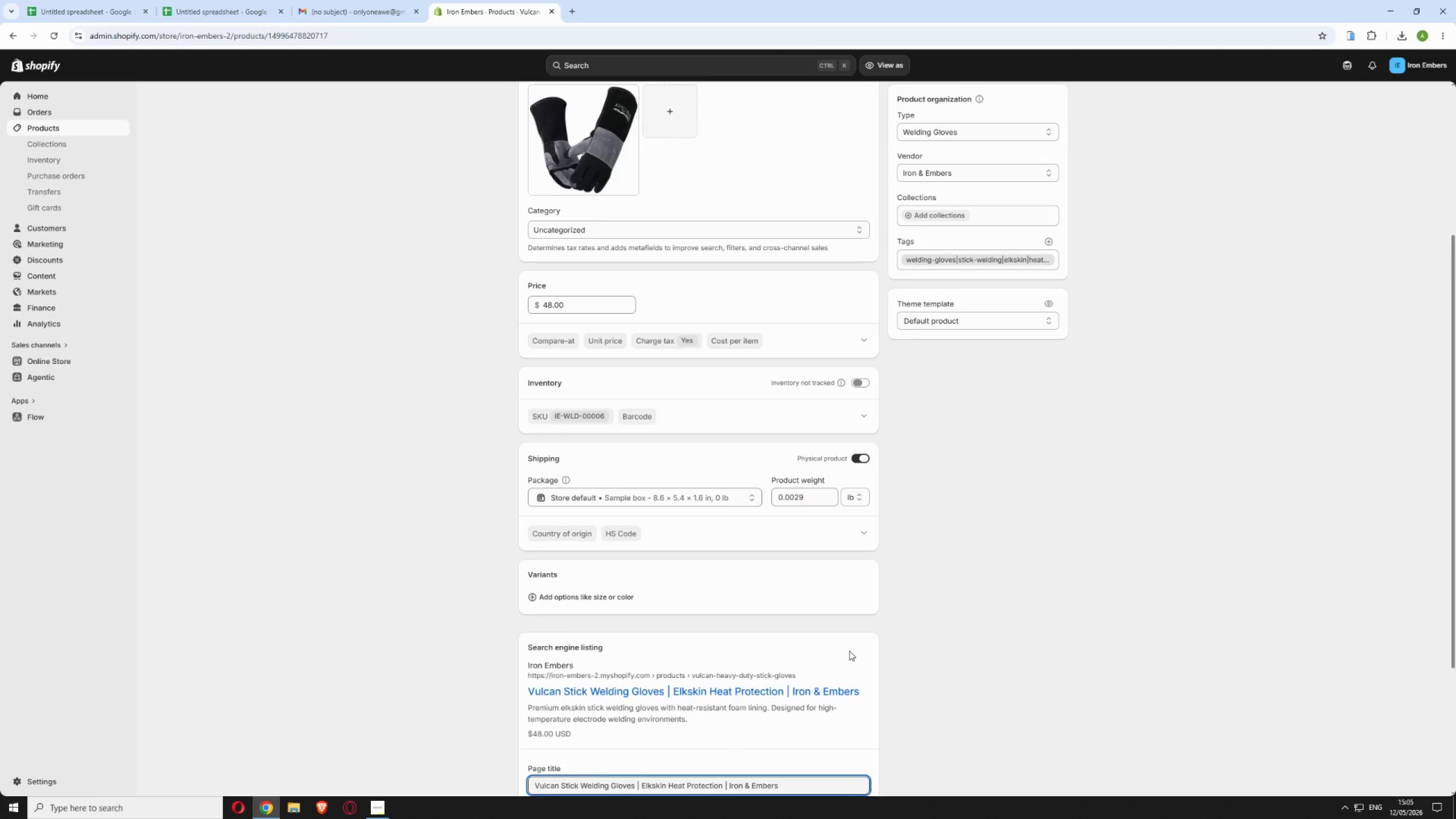 
scroll: coordinate [849, 651], scroll_direction: down, amount: 3.0
 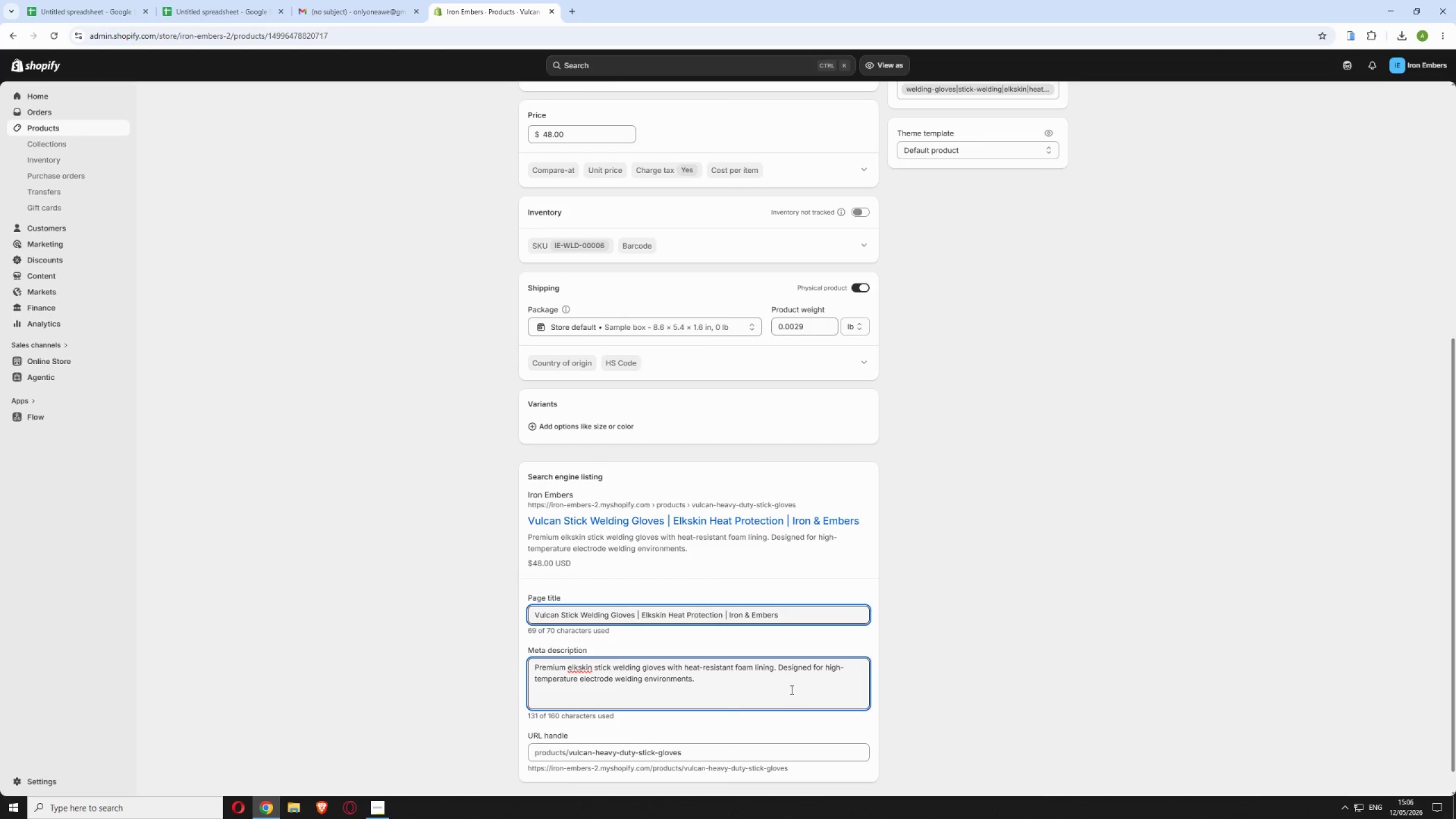 
key(Control+A)
 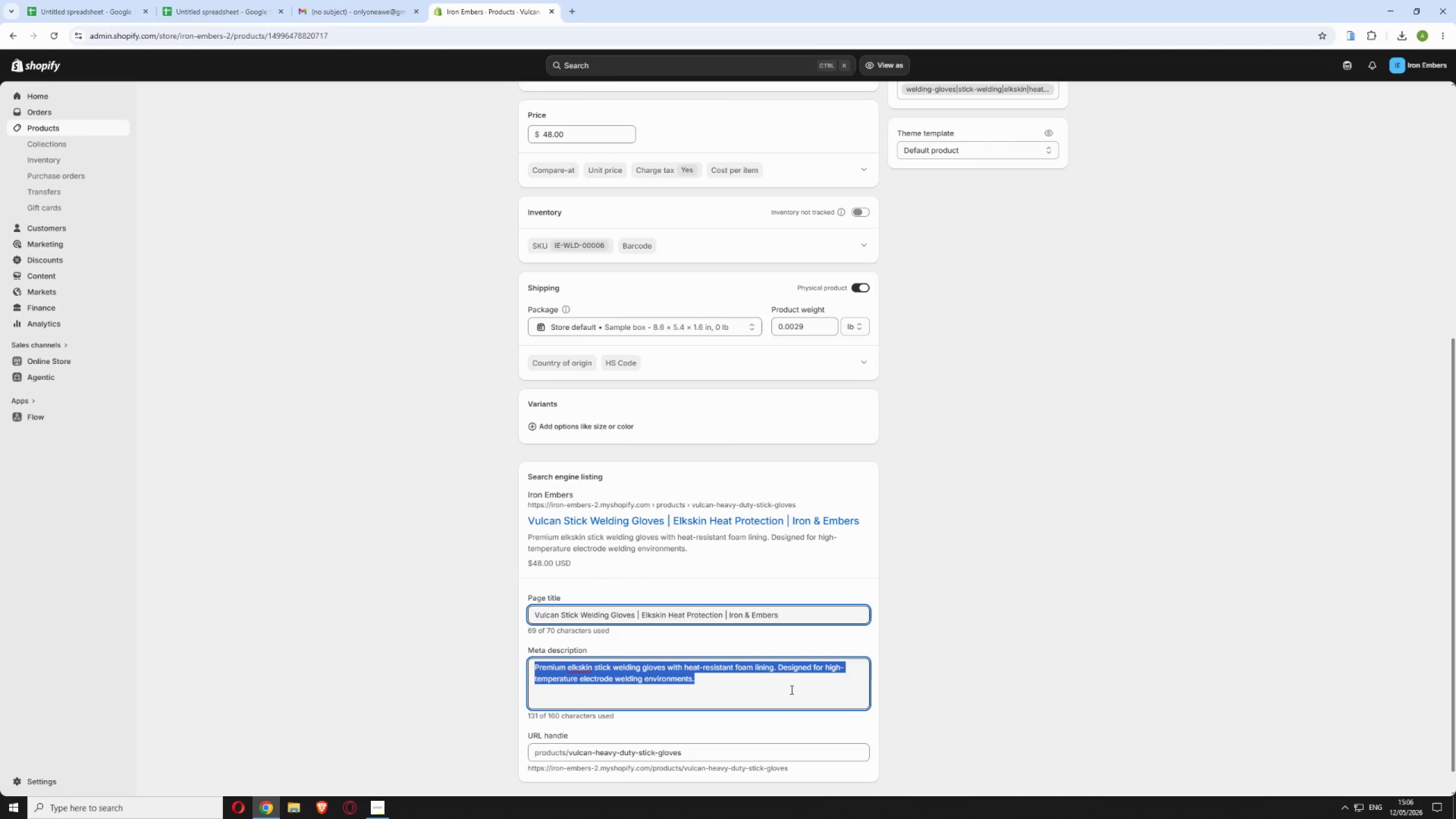 
key(Control+V)
 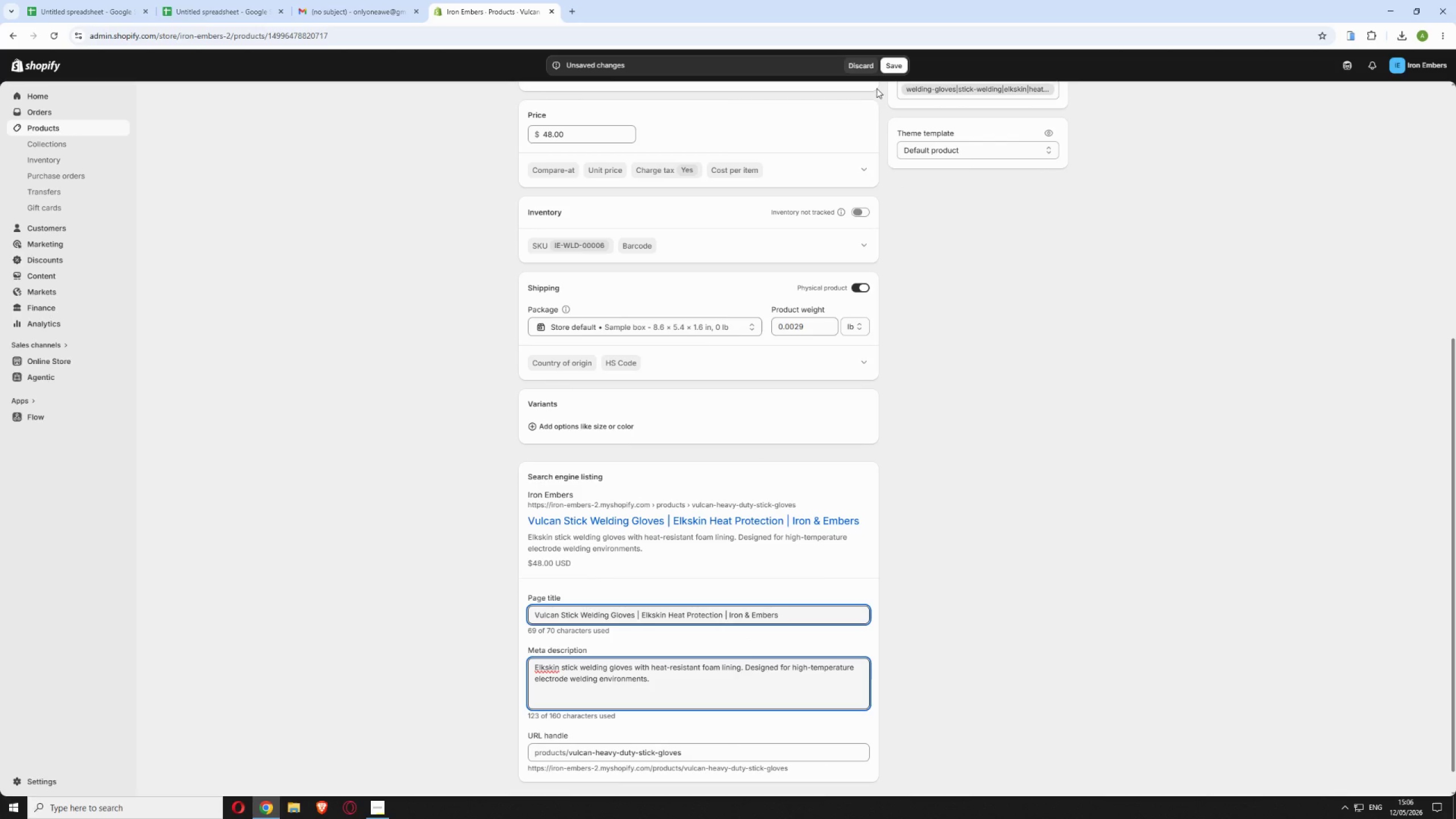 
left_click([886, 70])
 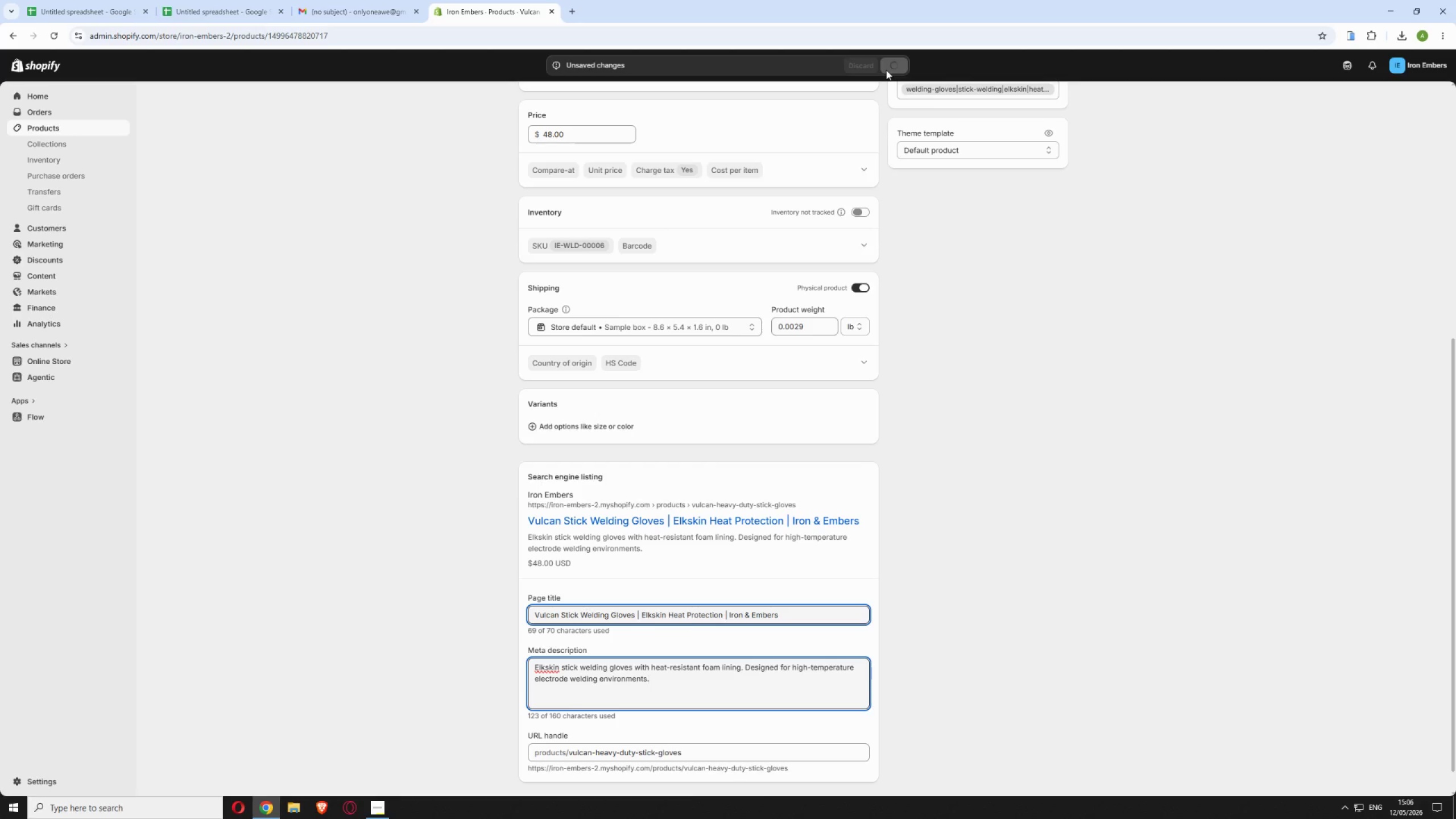 
wait(5.73)
 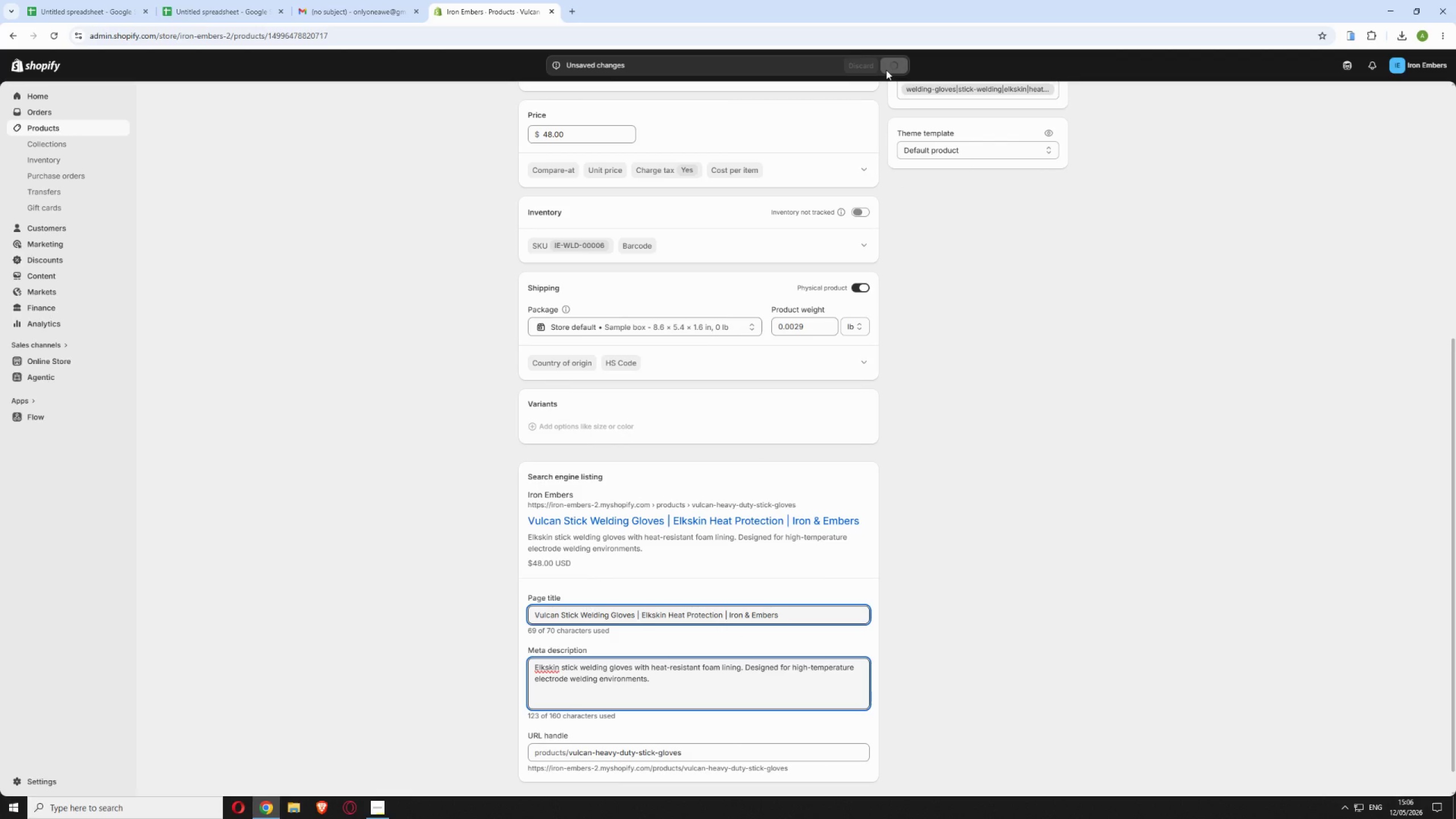 
scroll: coordinate [556, 277], scroll_direction: up, amount: 13.0
 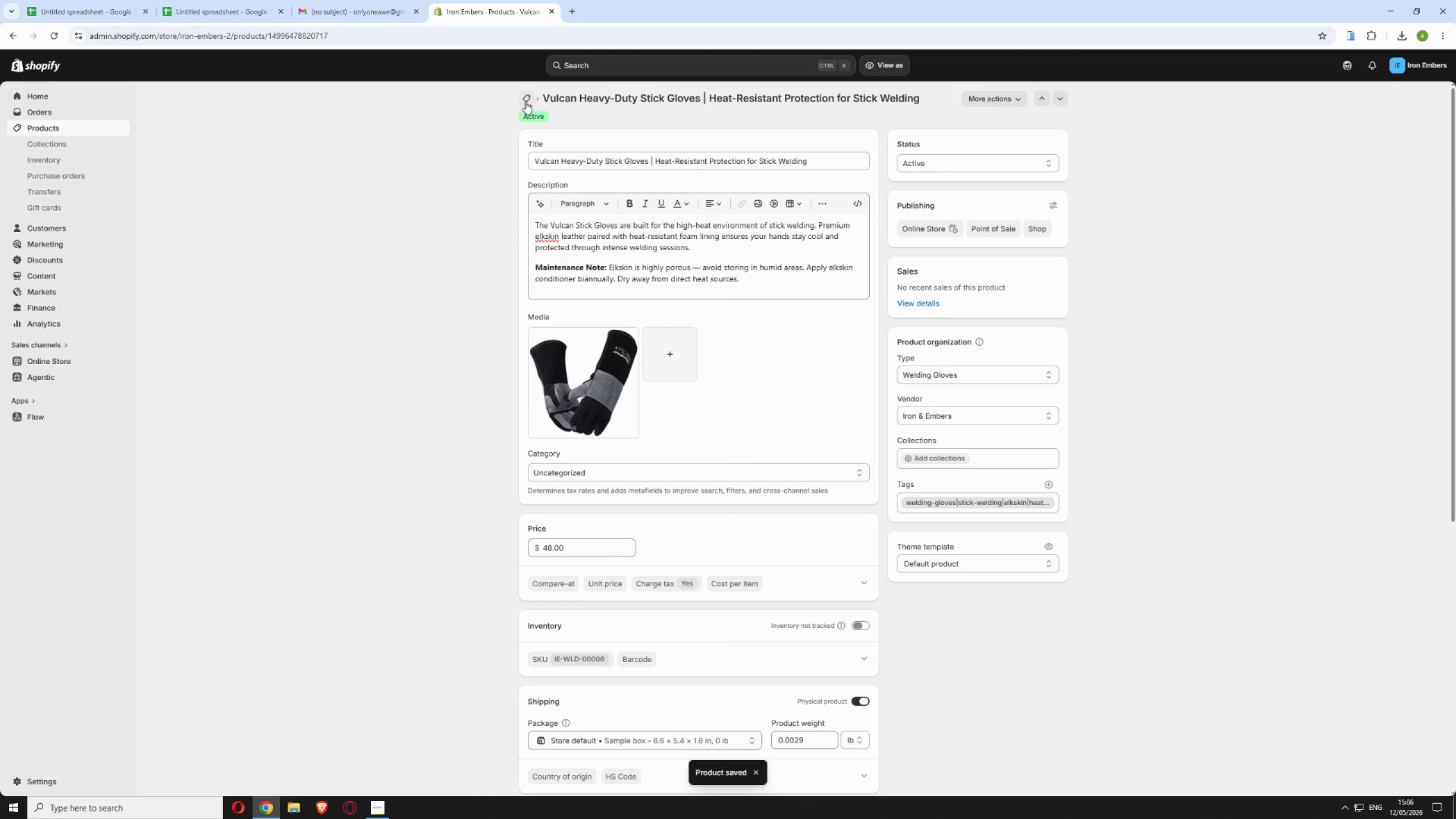 
left_click([526, 101])
 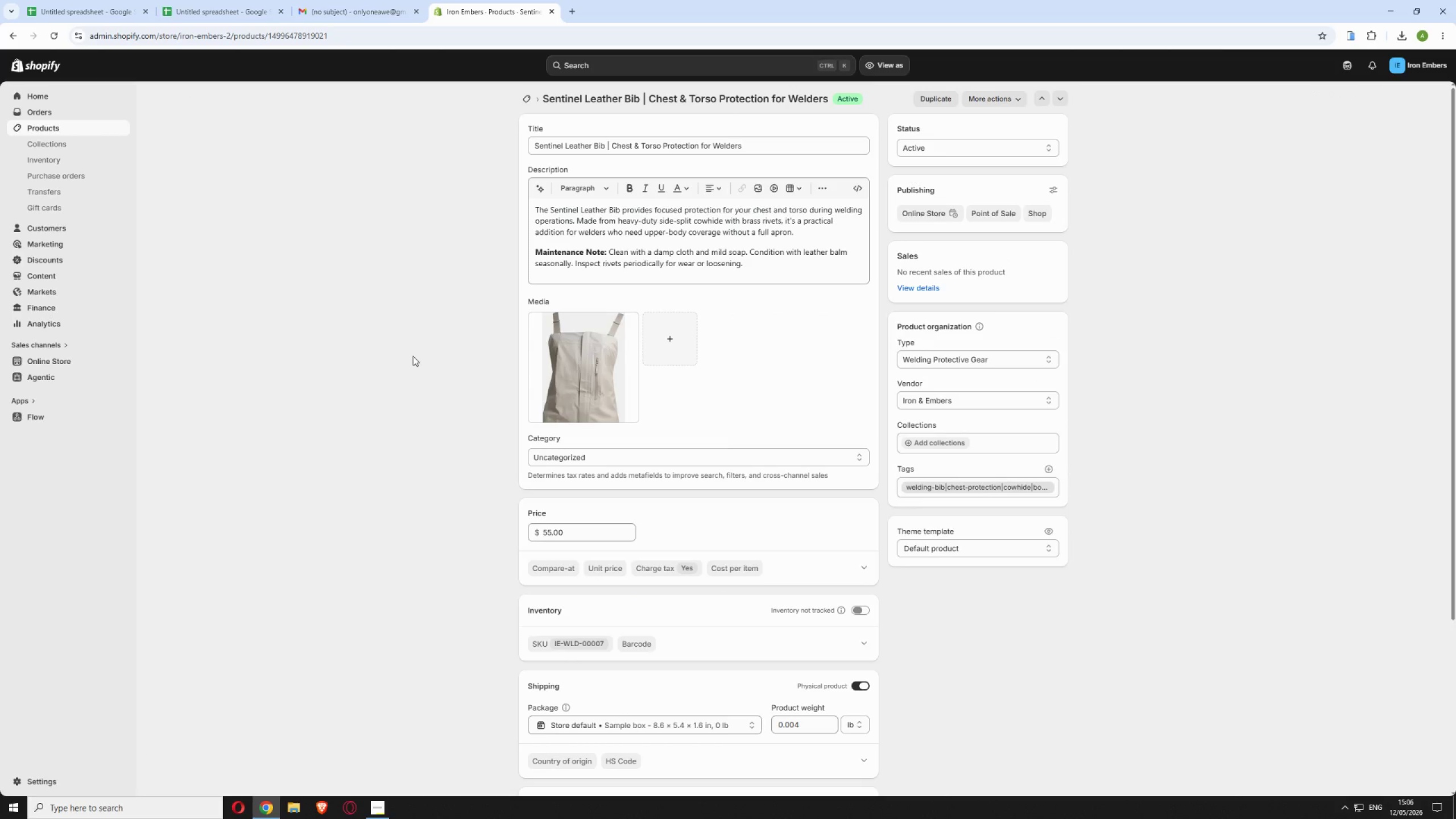 
wait(24.33)
 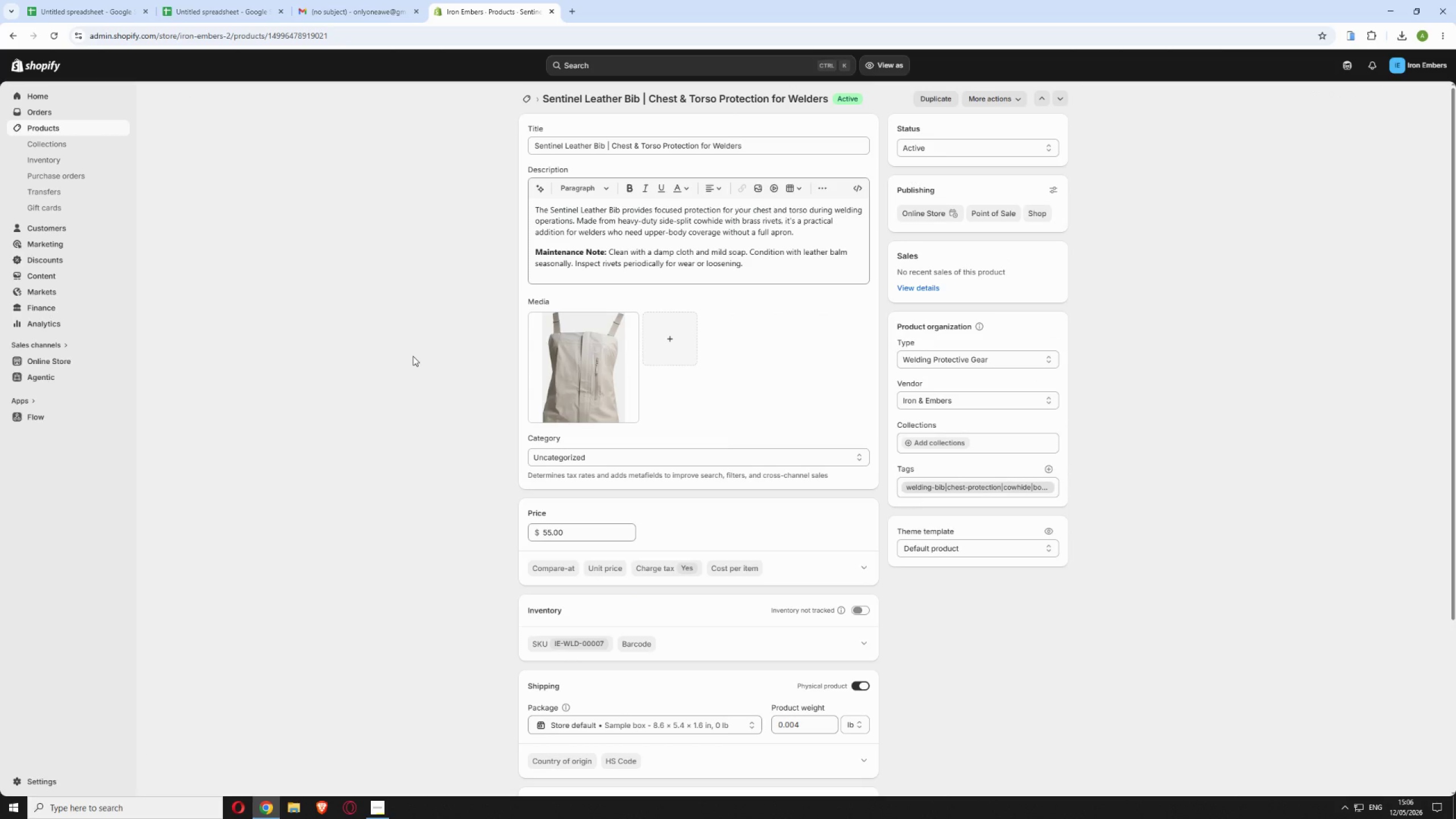 
left_click([342, 6])
 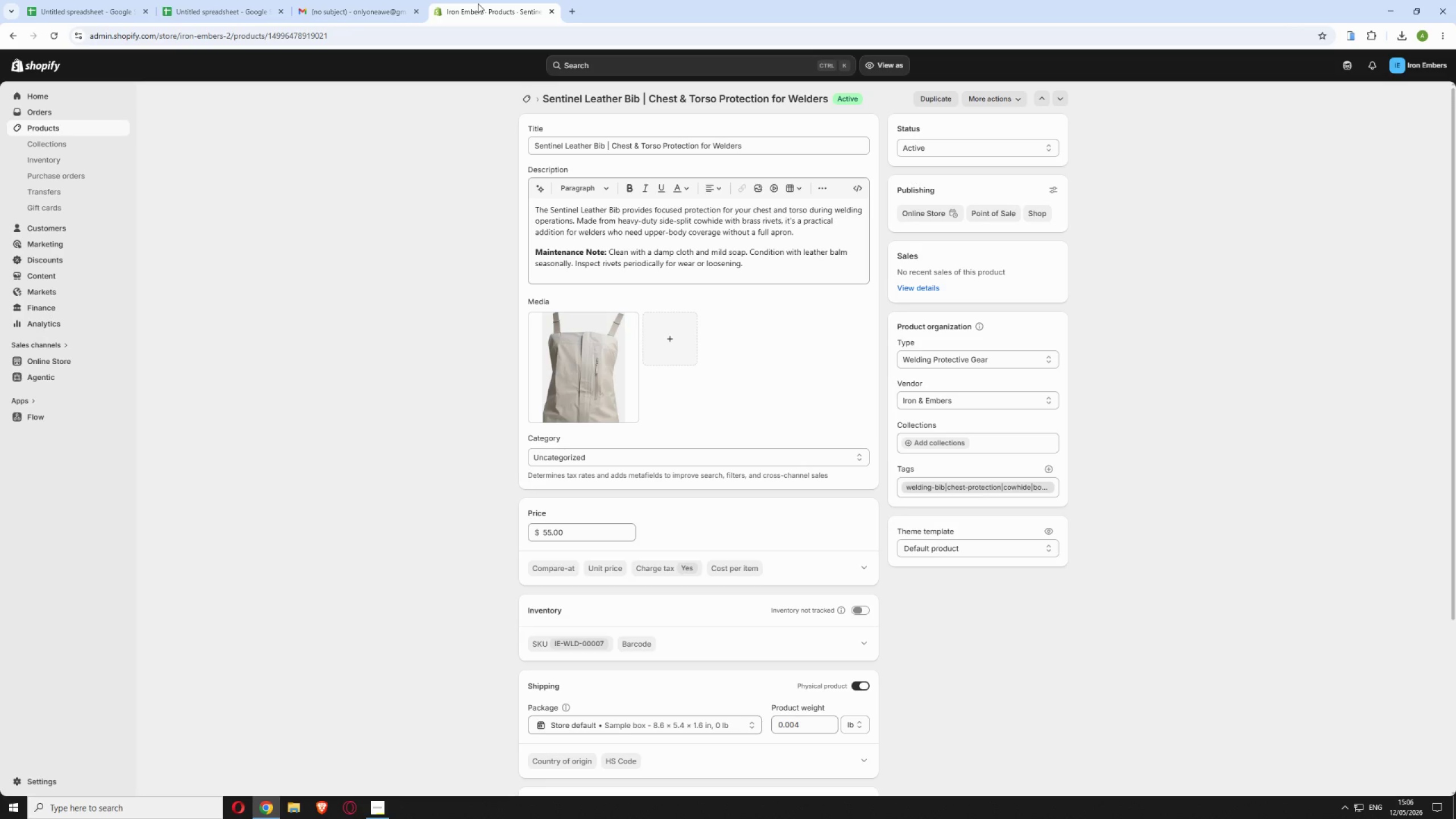 
left_click([354, 7])
 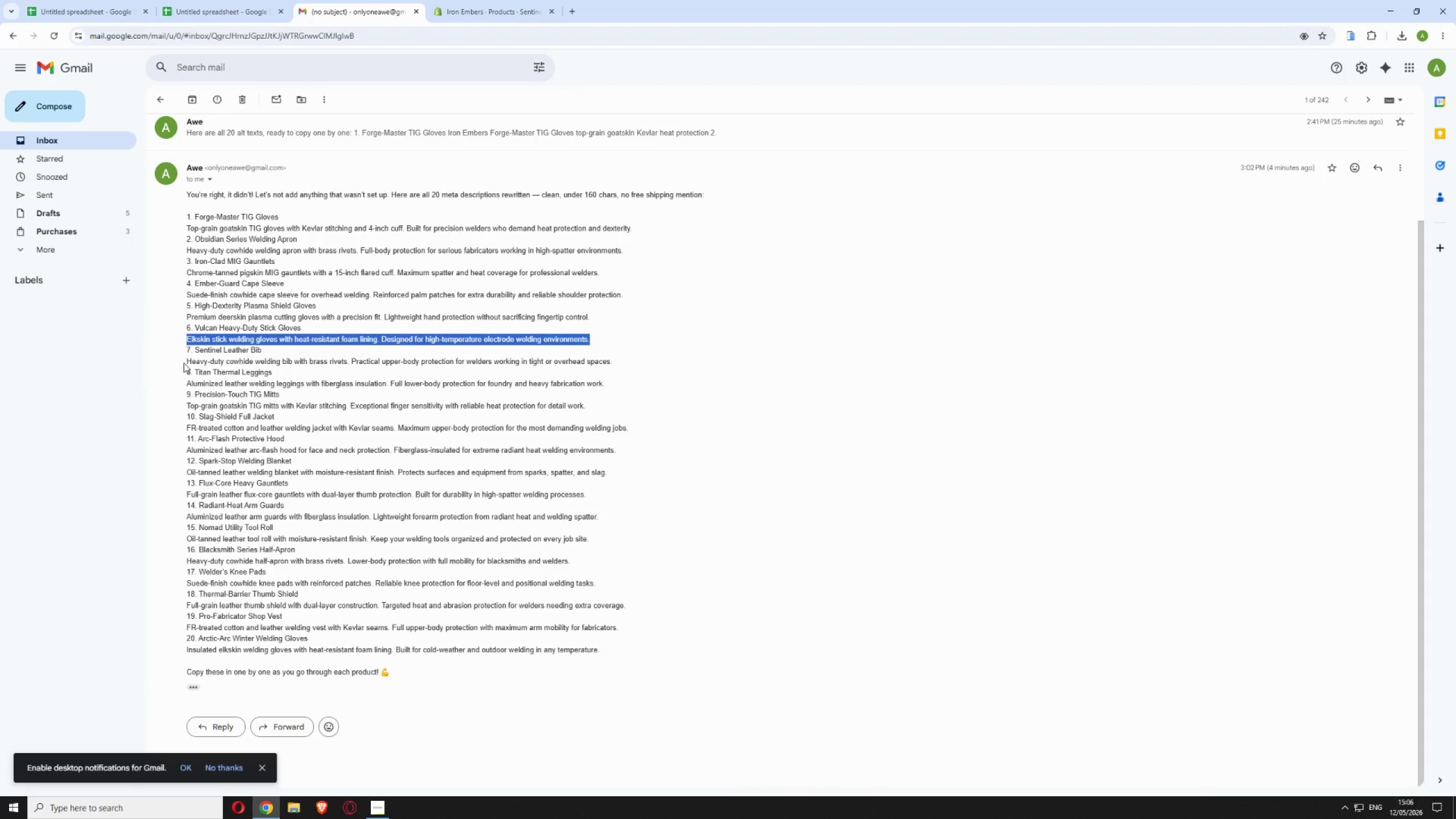 
left_click_drag(start_coordinate=[186, 357], to_coordinate=[618, 361])
 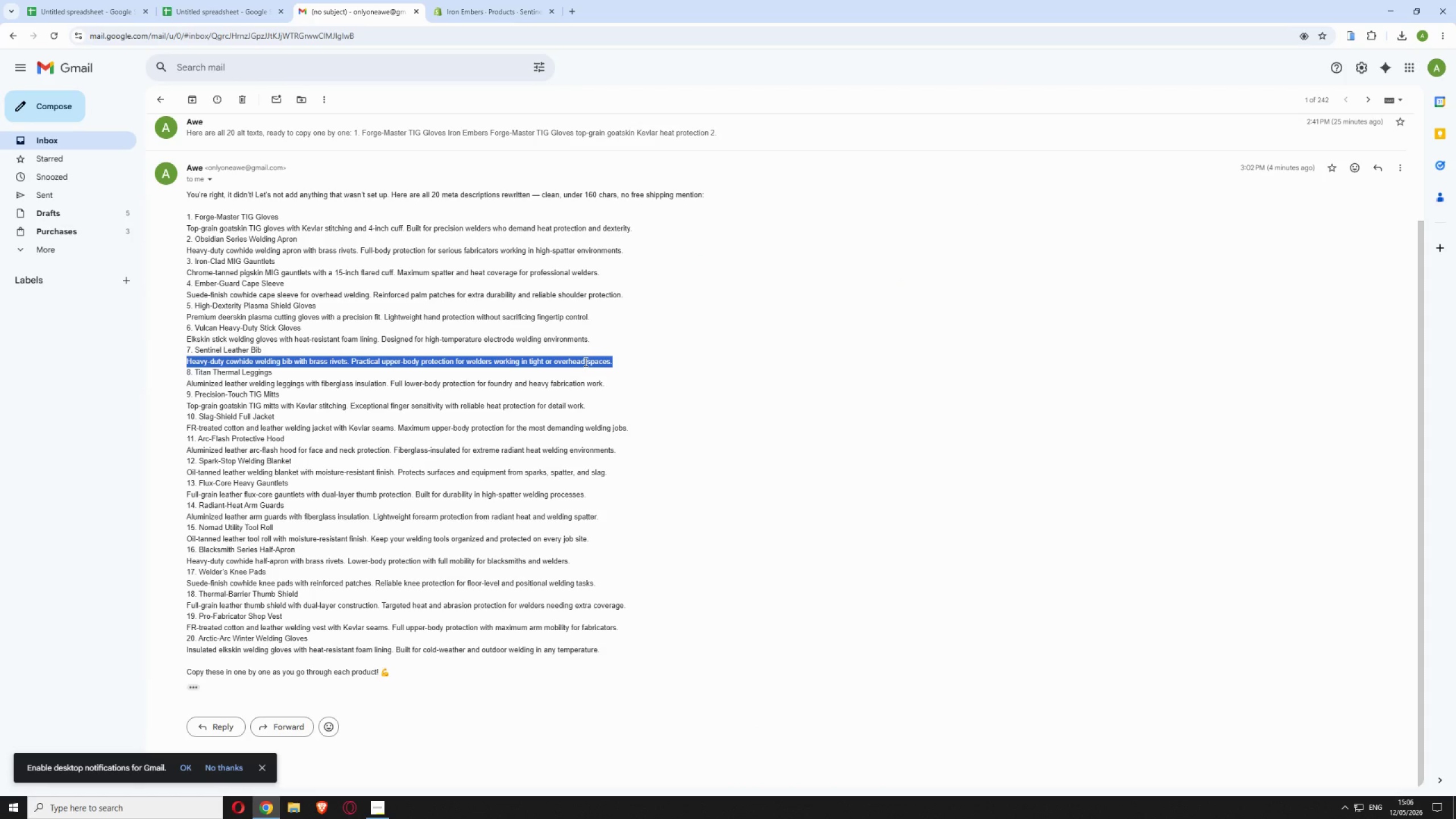 
right_click([585, 362])
 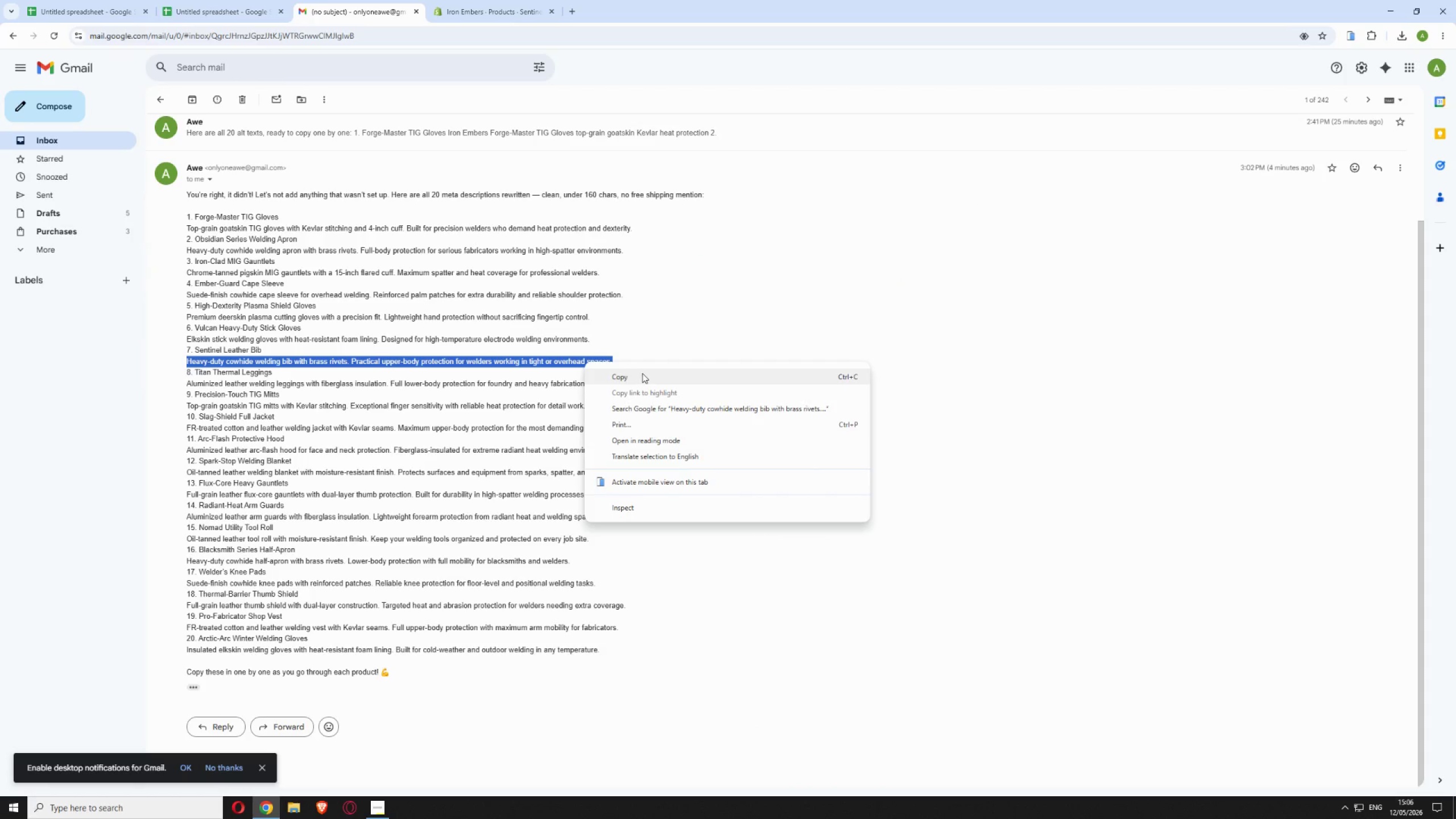 
left_click([642, 373])
 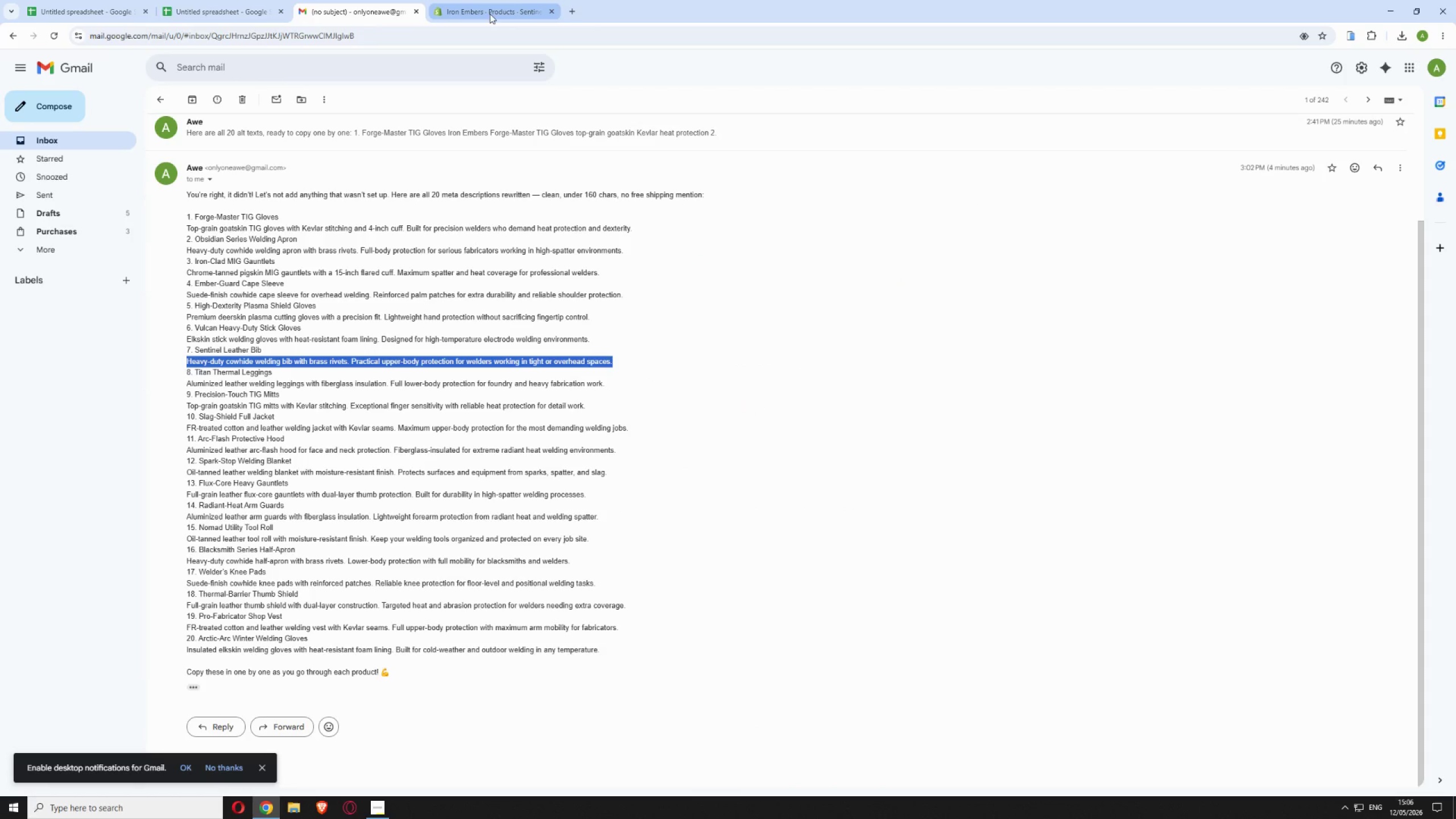 
left_click([487, 6])
 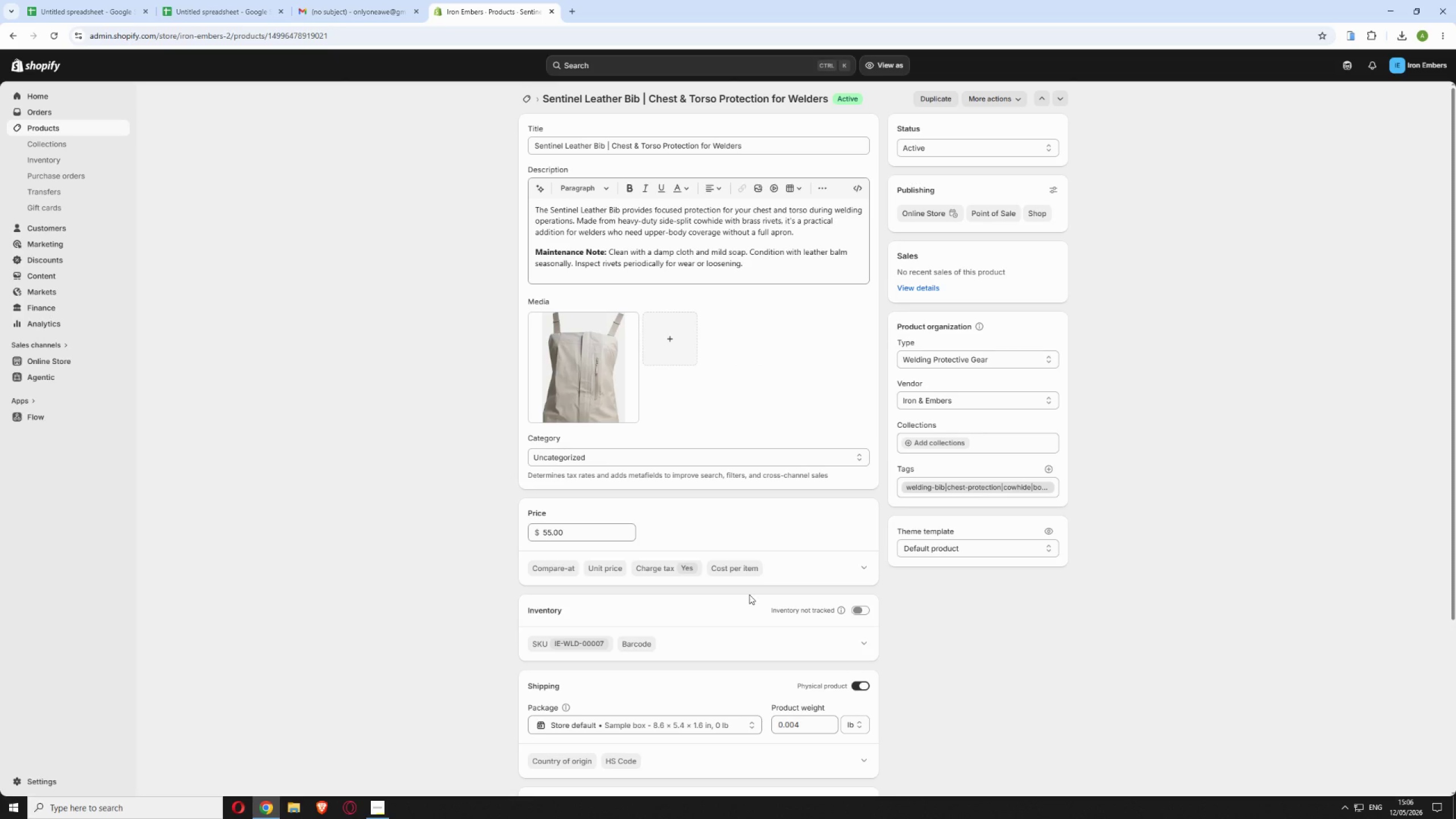 
scroll: coordinate [749, 594], scroll_direction: down, amount: 11.0
 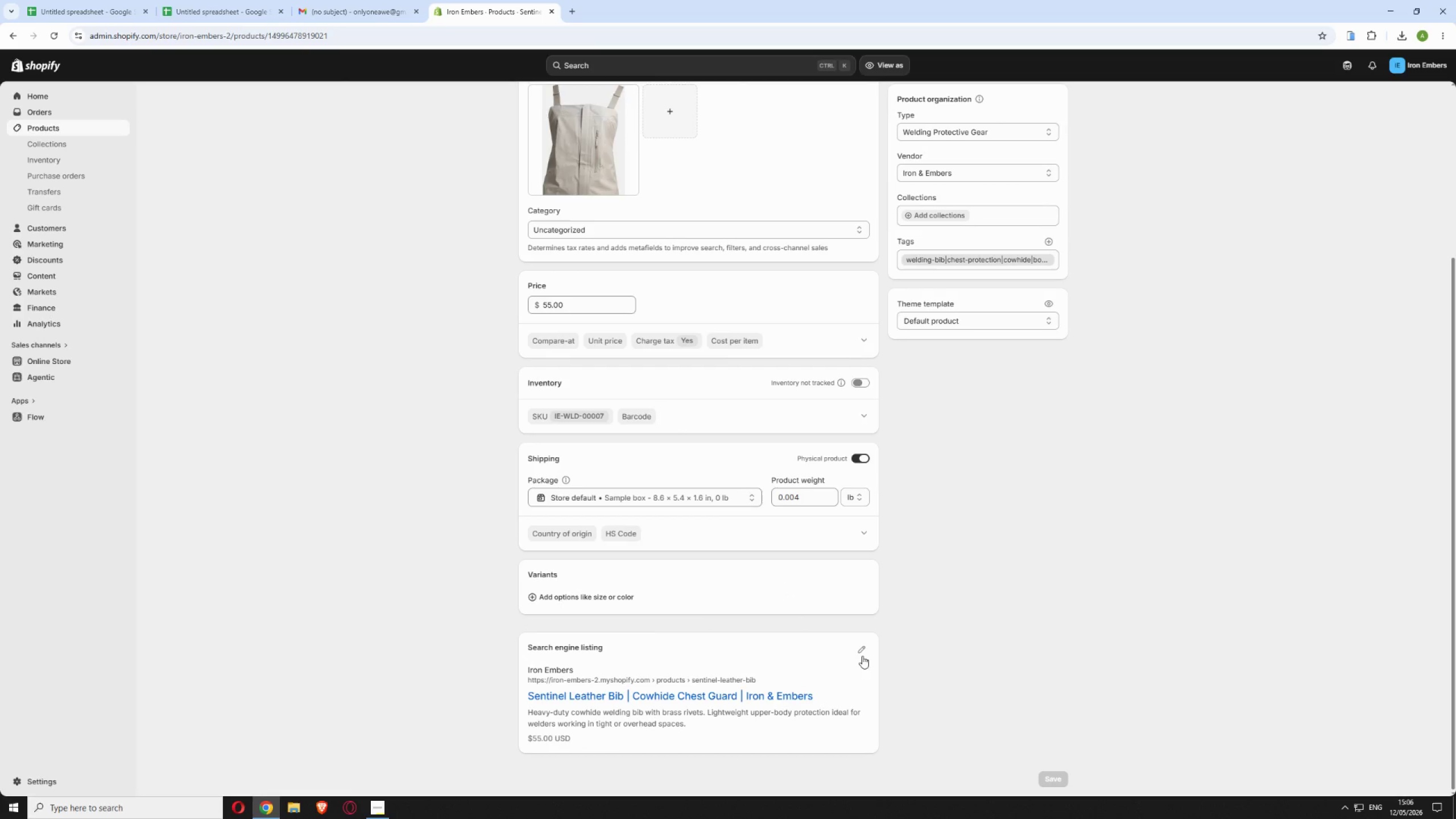 
left_click([862, 653])
 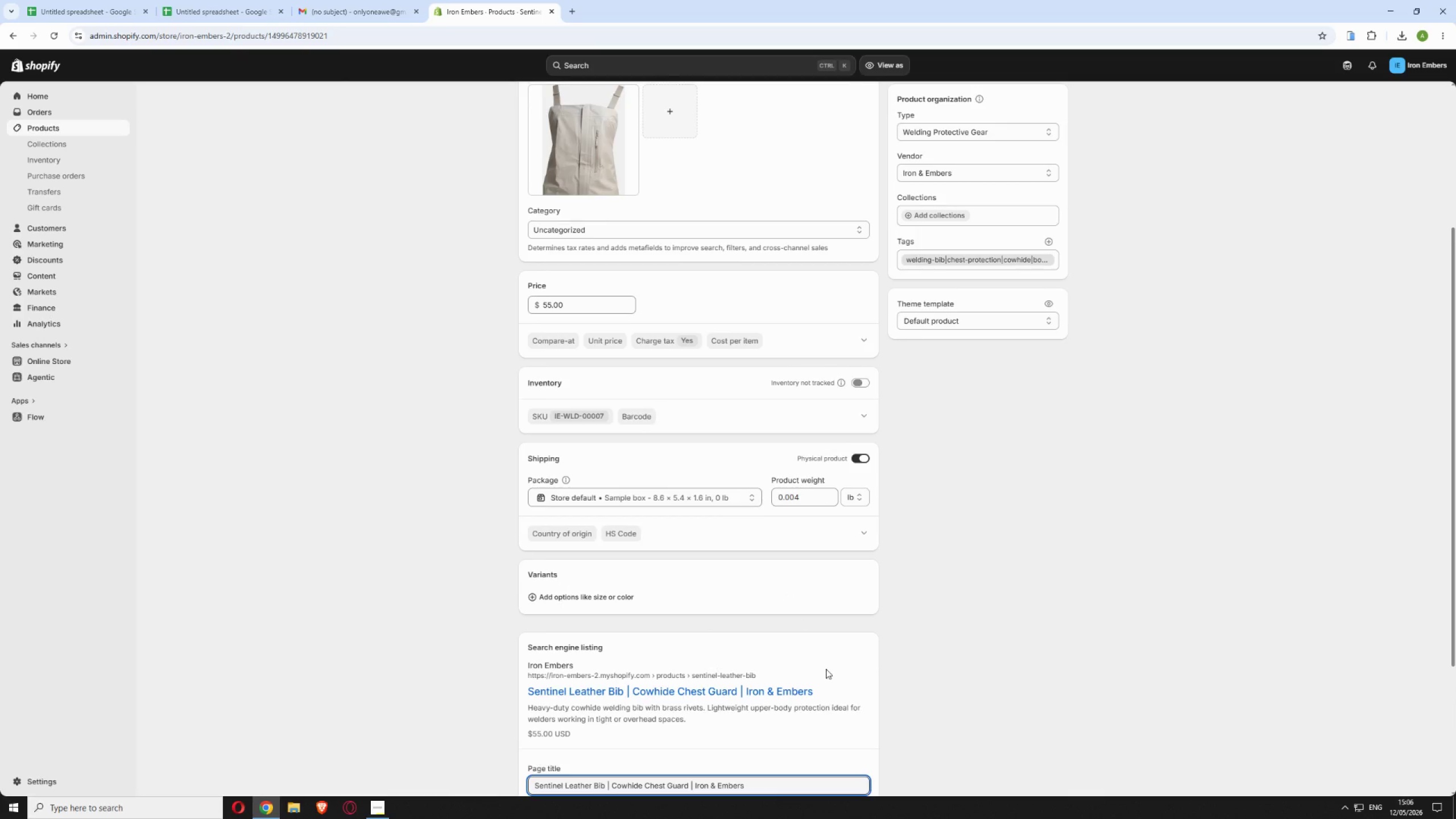 
scroll: coordinate [804, 676], scroll_direction: down, amount: 3.0
 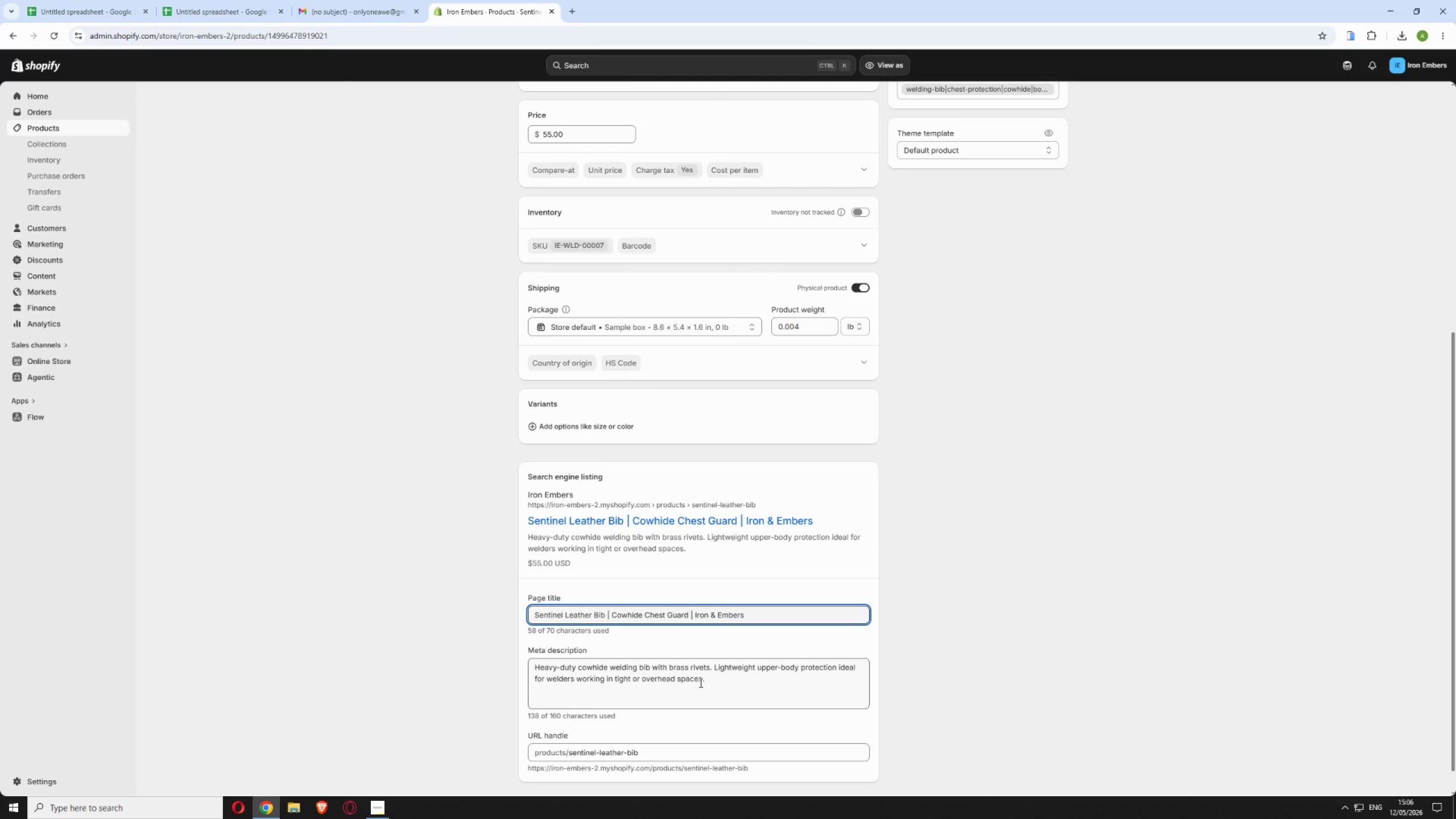 
left_click([699, 682])
 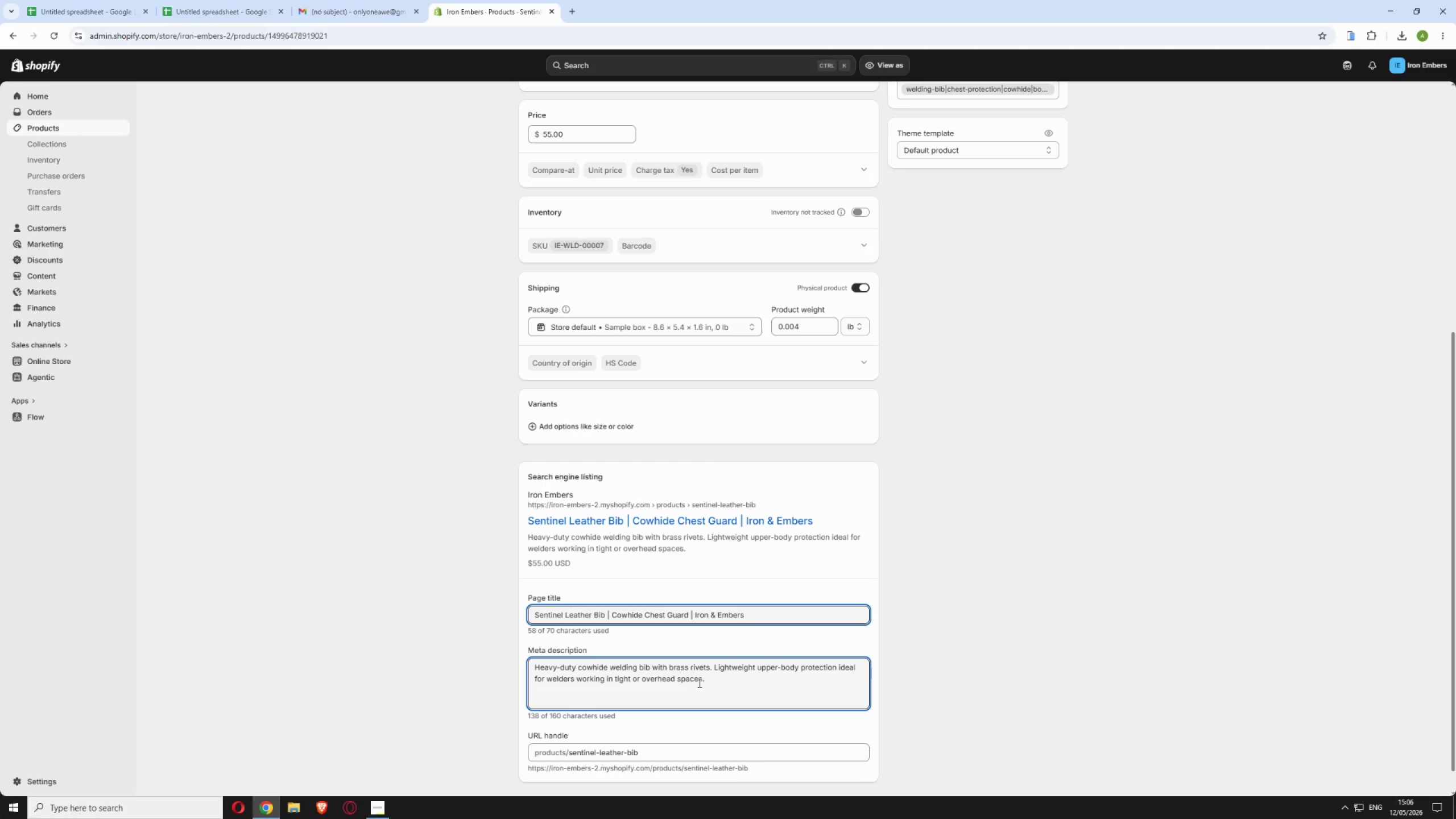 
key(Control+A)
 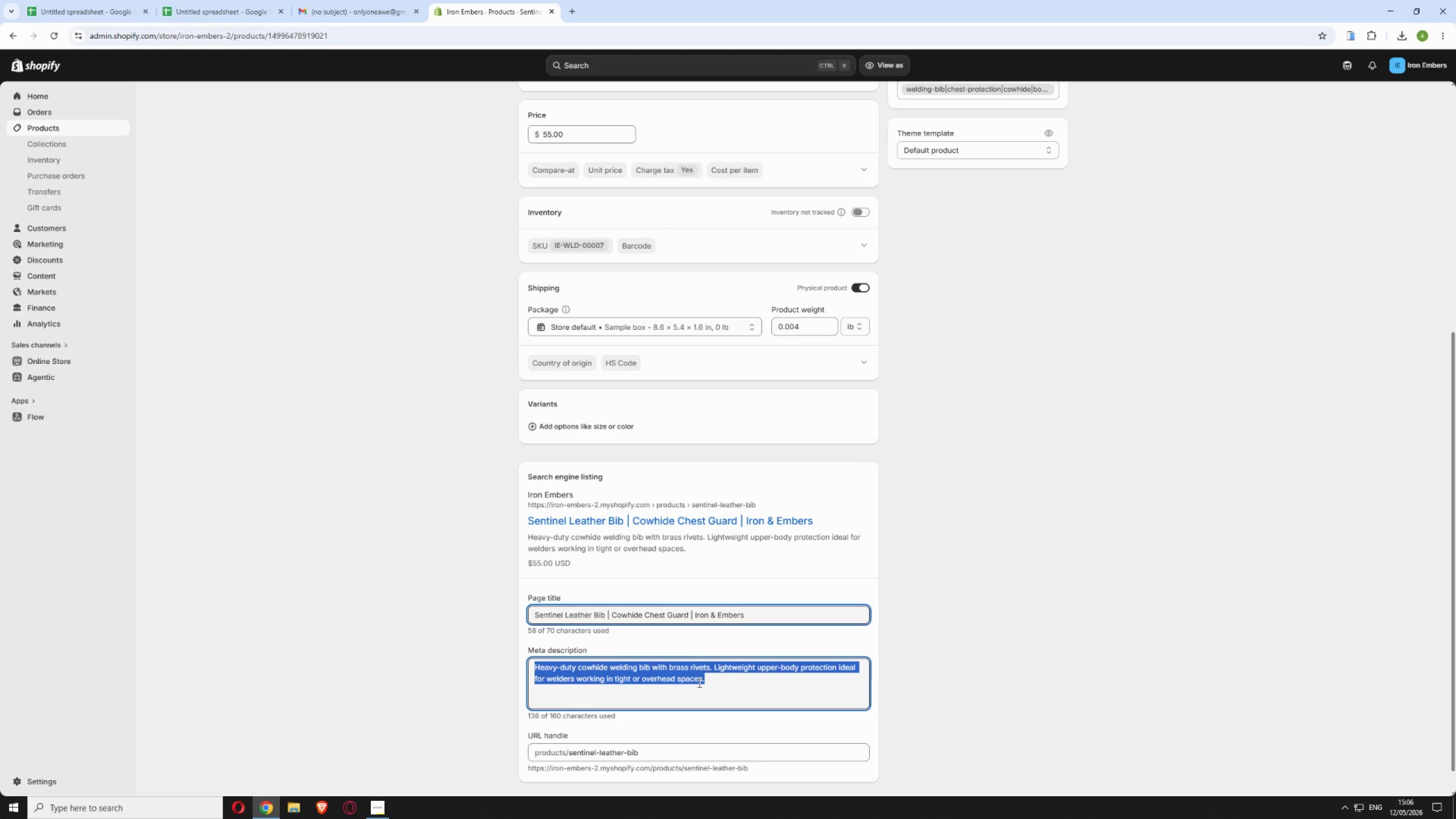 
key(Control+V)
 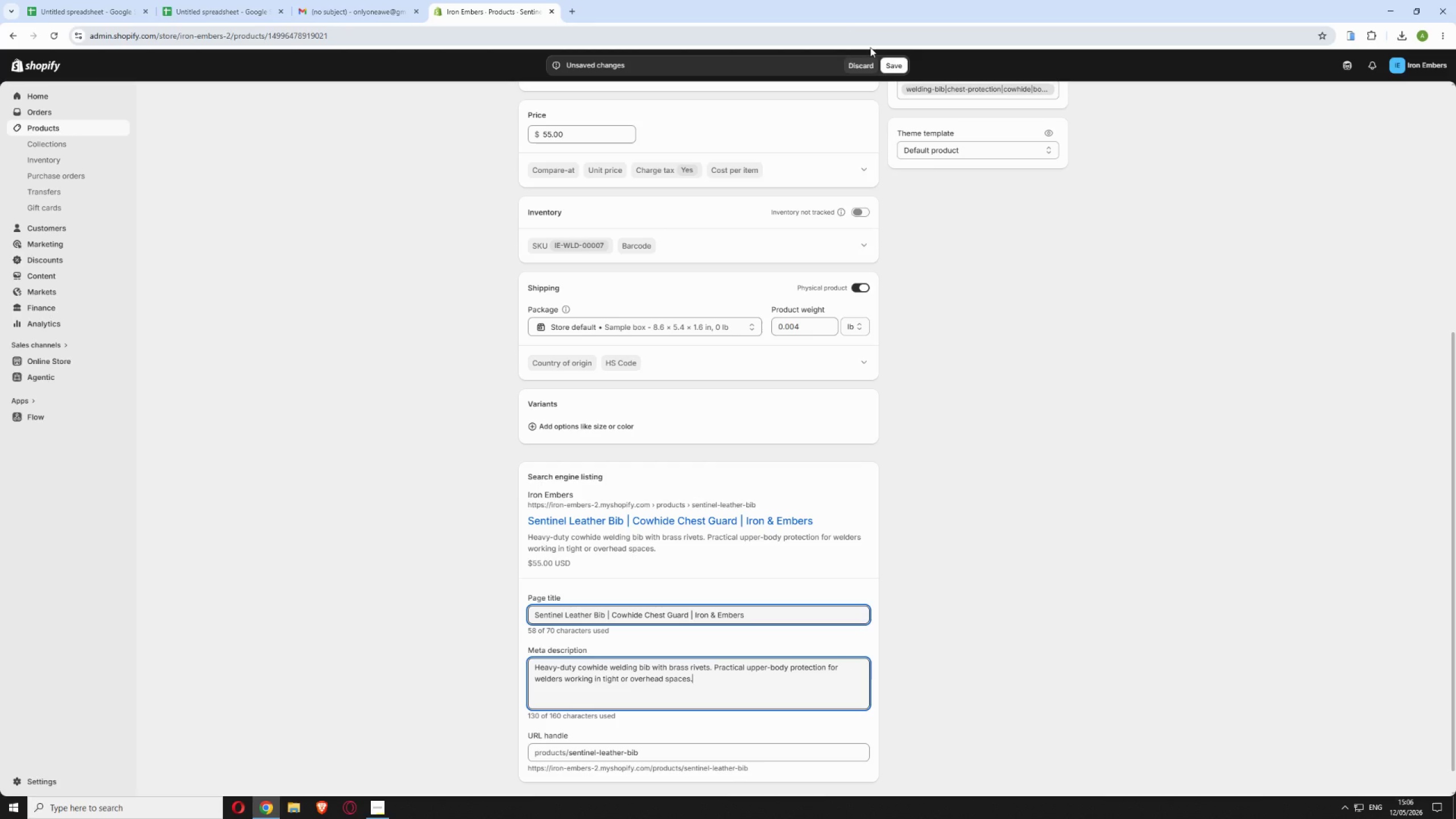 
left_click([894, 67])
 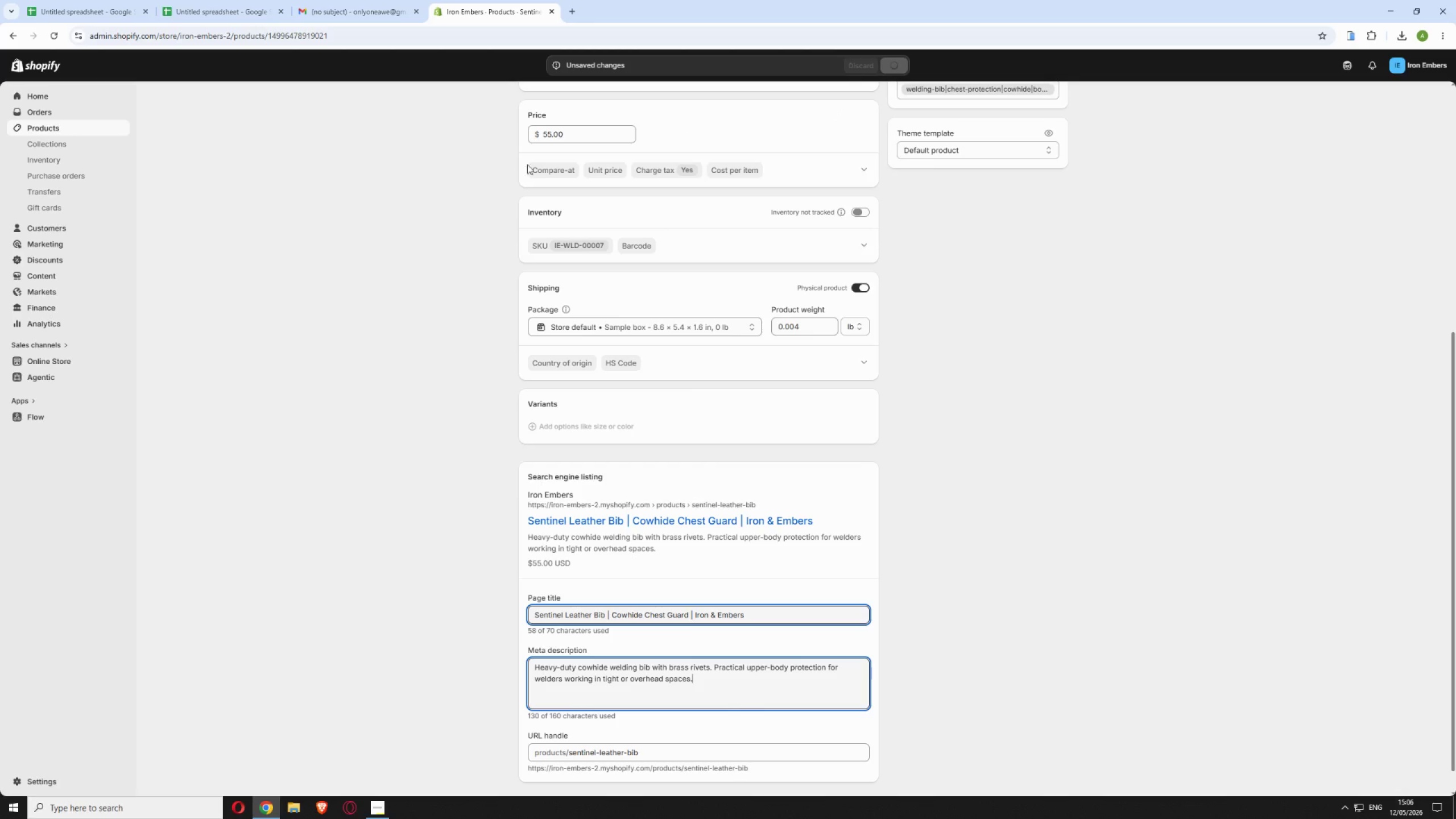 
scroll: coordinate [446, 221], scroll_direction: up, amount: 11.0
 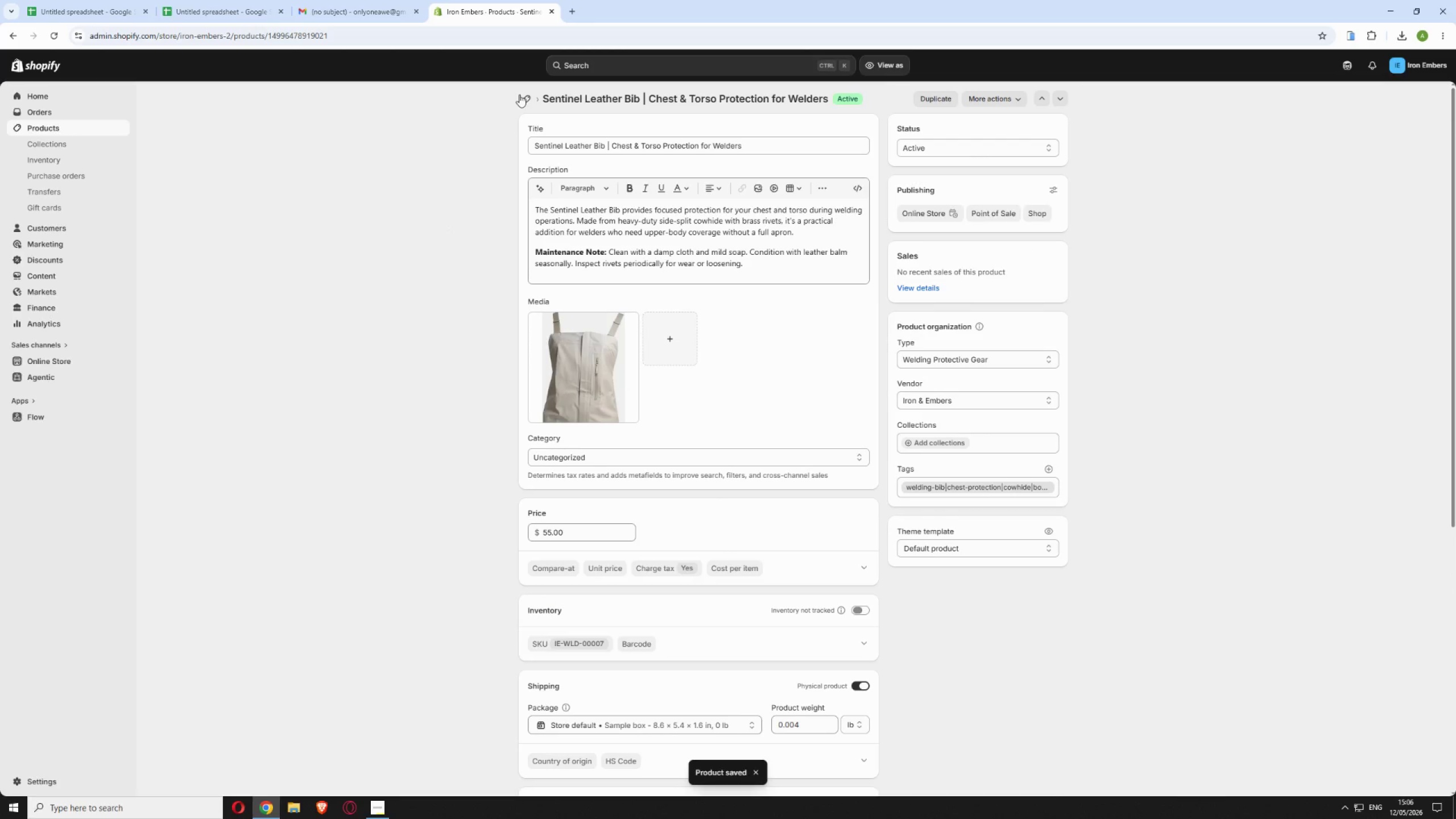 
left_click([520, 95])
 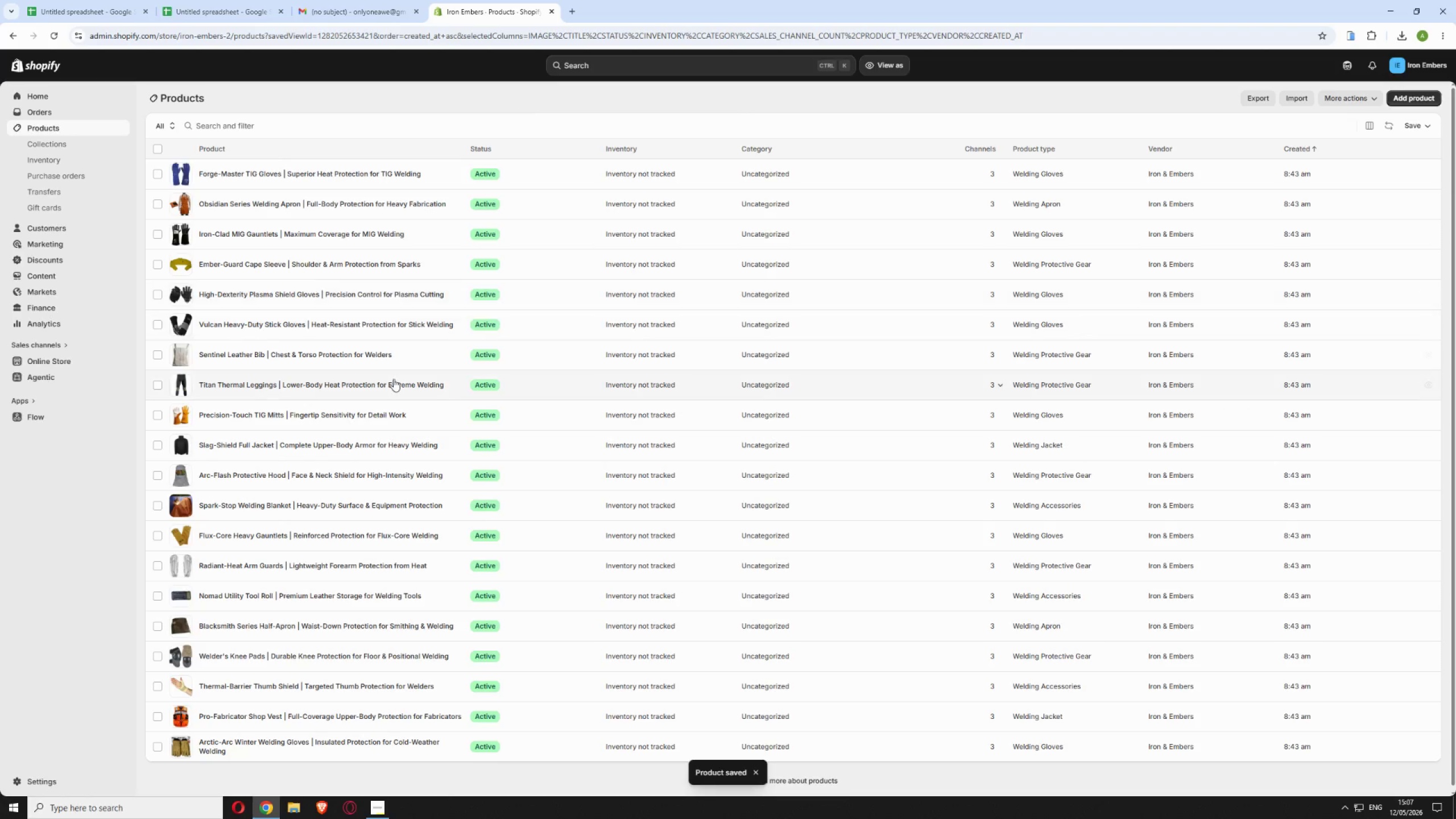 
left_click([448, 381])
 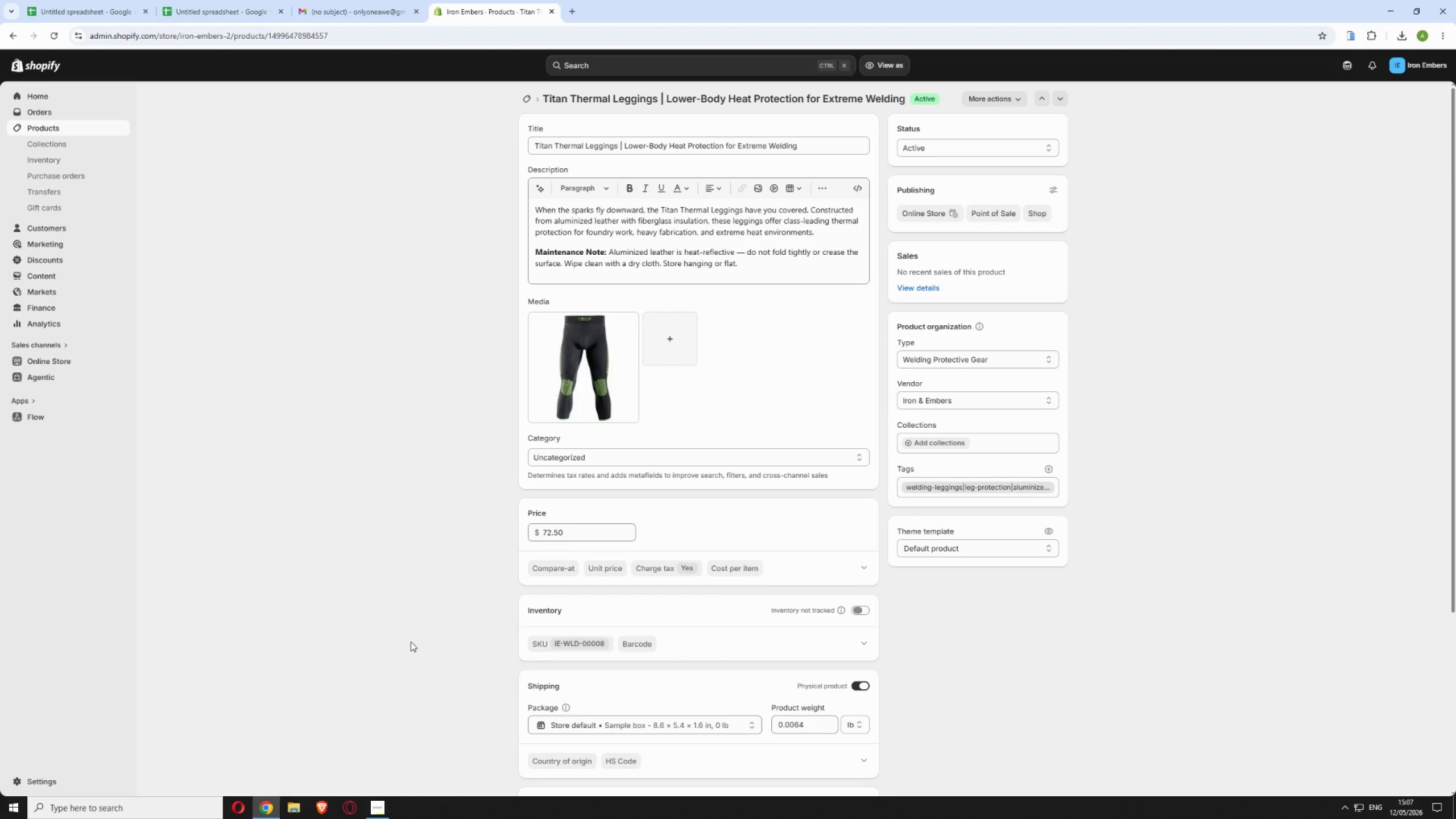 
left_click([376, 808])